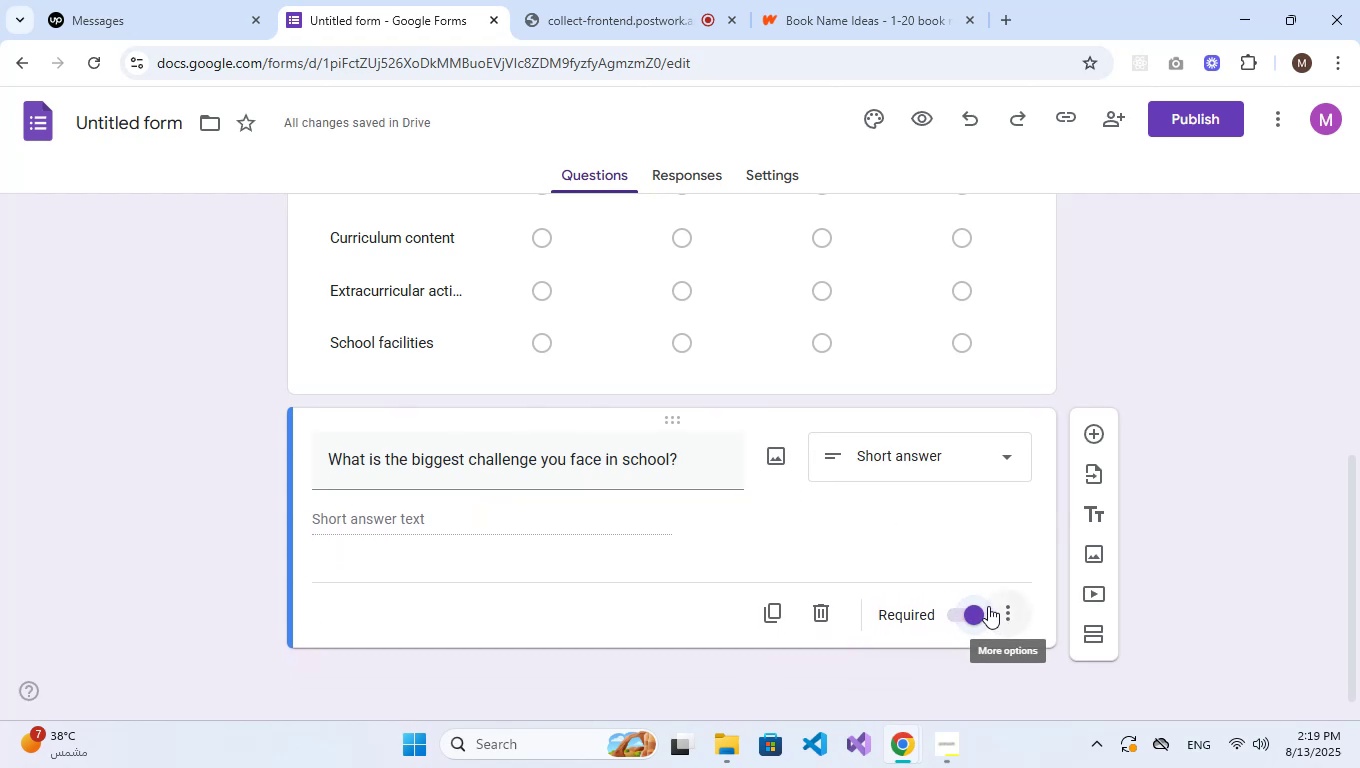 
wait(6.09)
 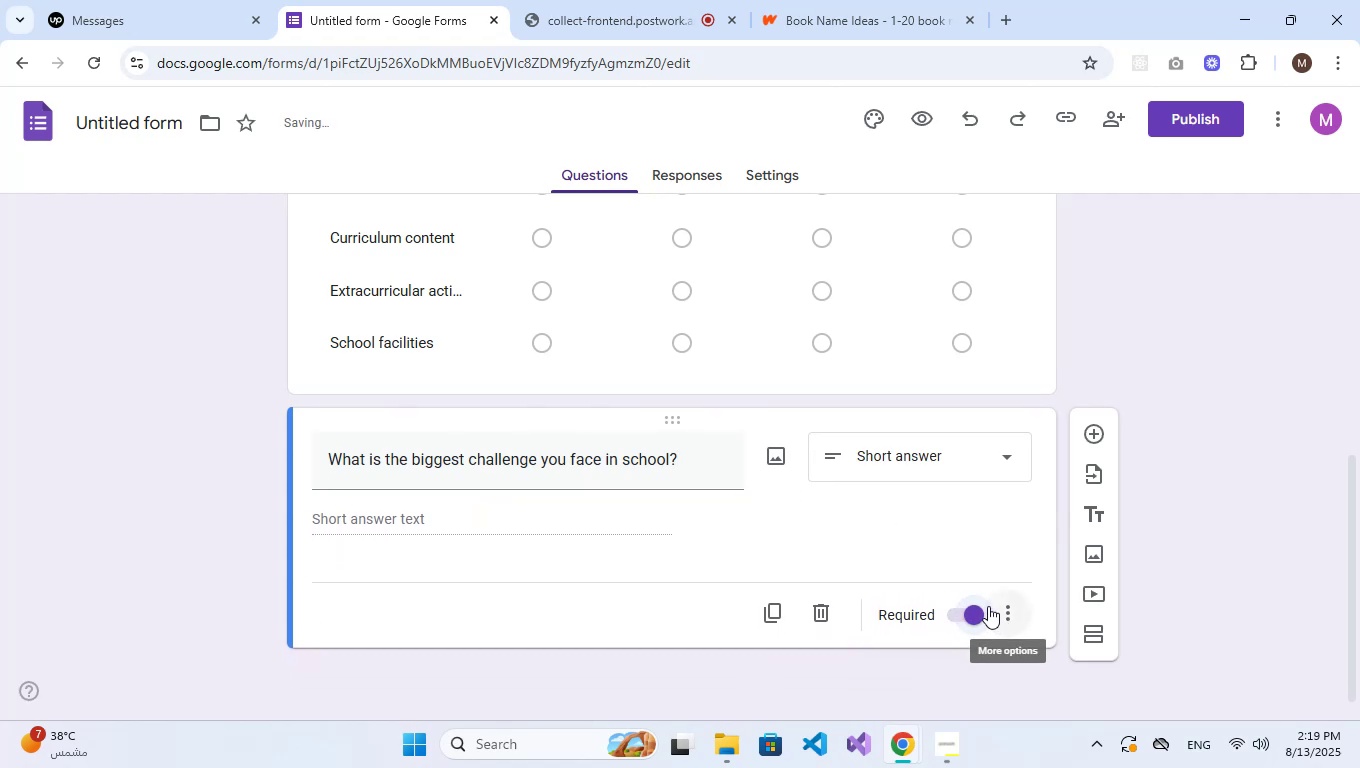 
scroll: coordinate [988, 606], scroll_direction: down, amount: 1.0
 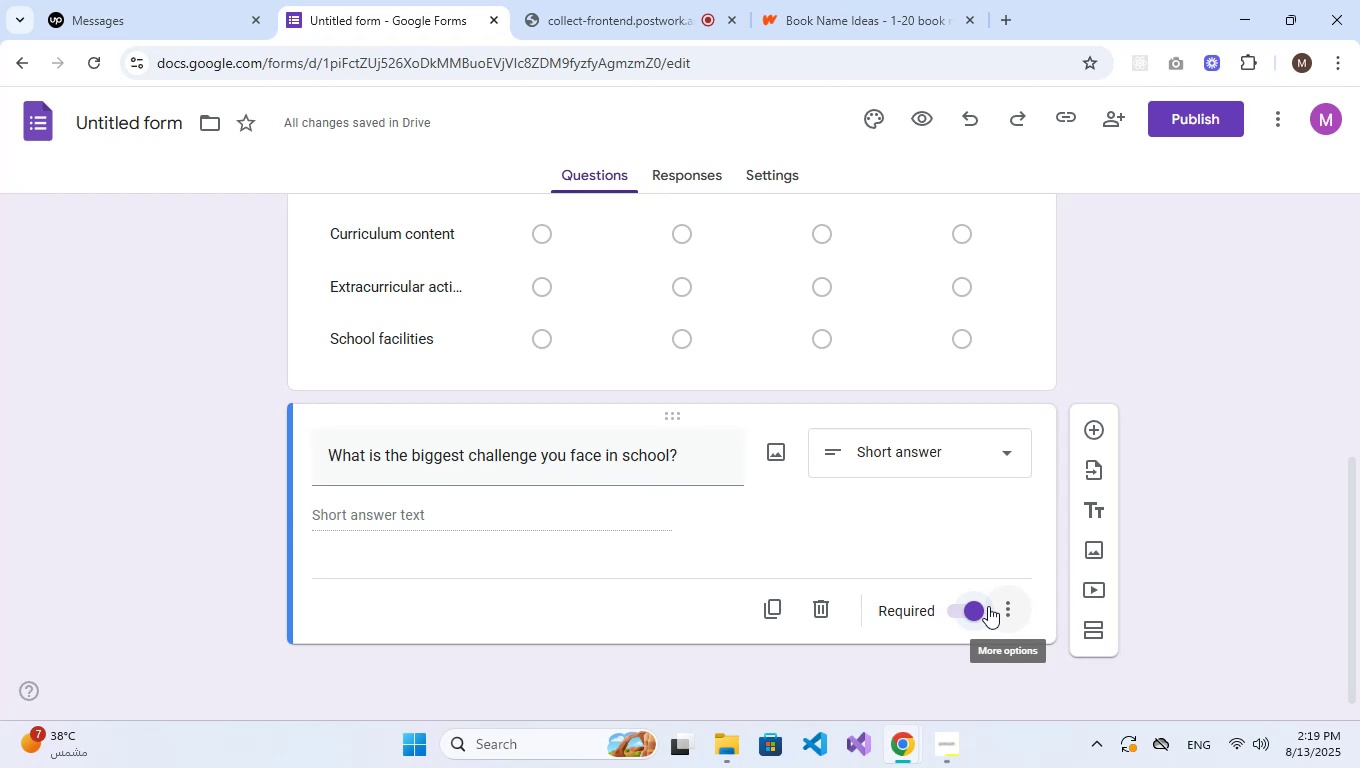 
wait(33.87)
 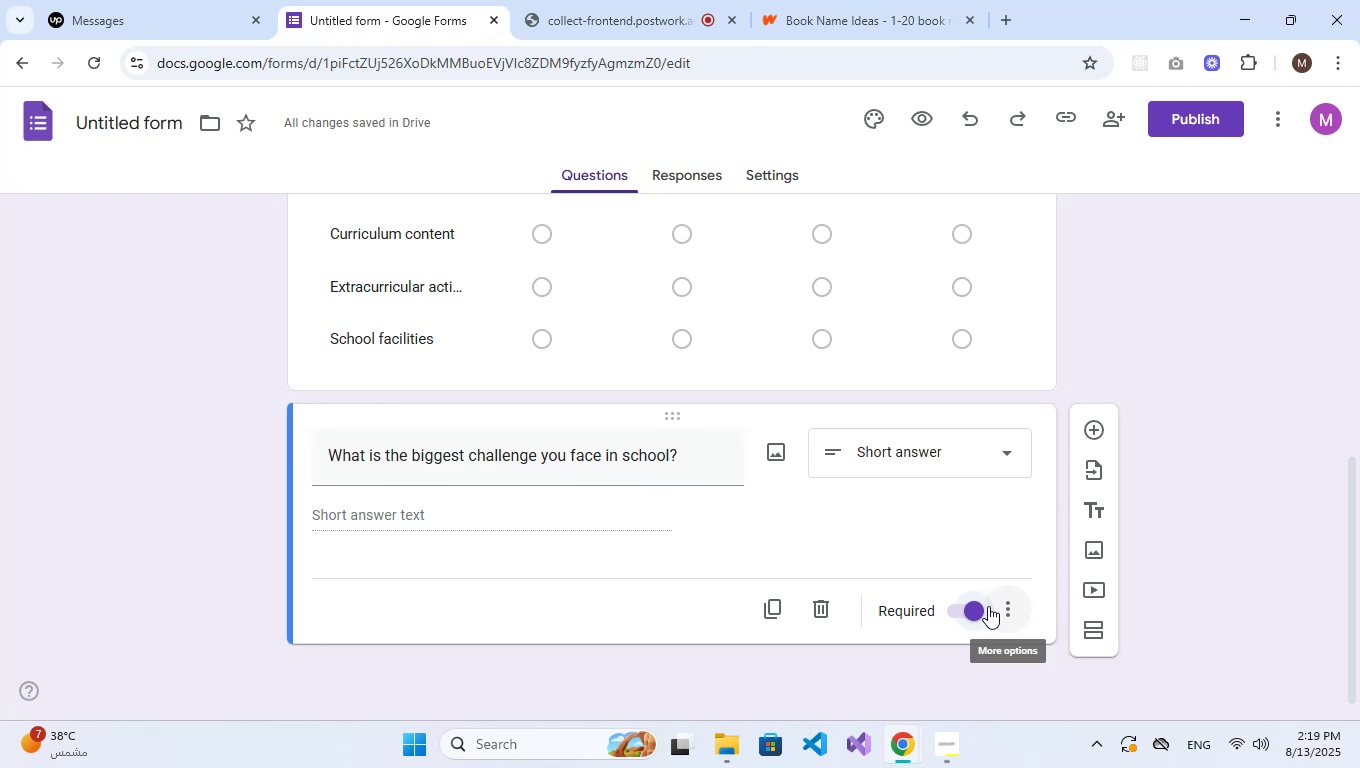 
left_click([1099, 427])
 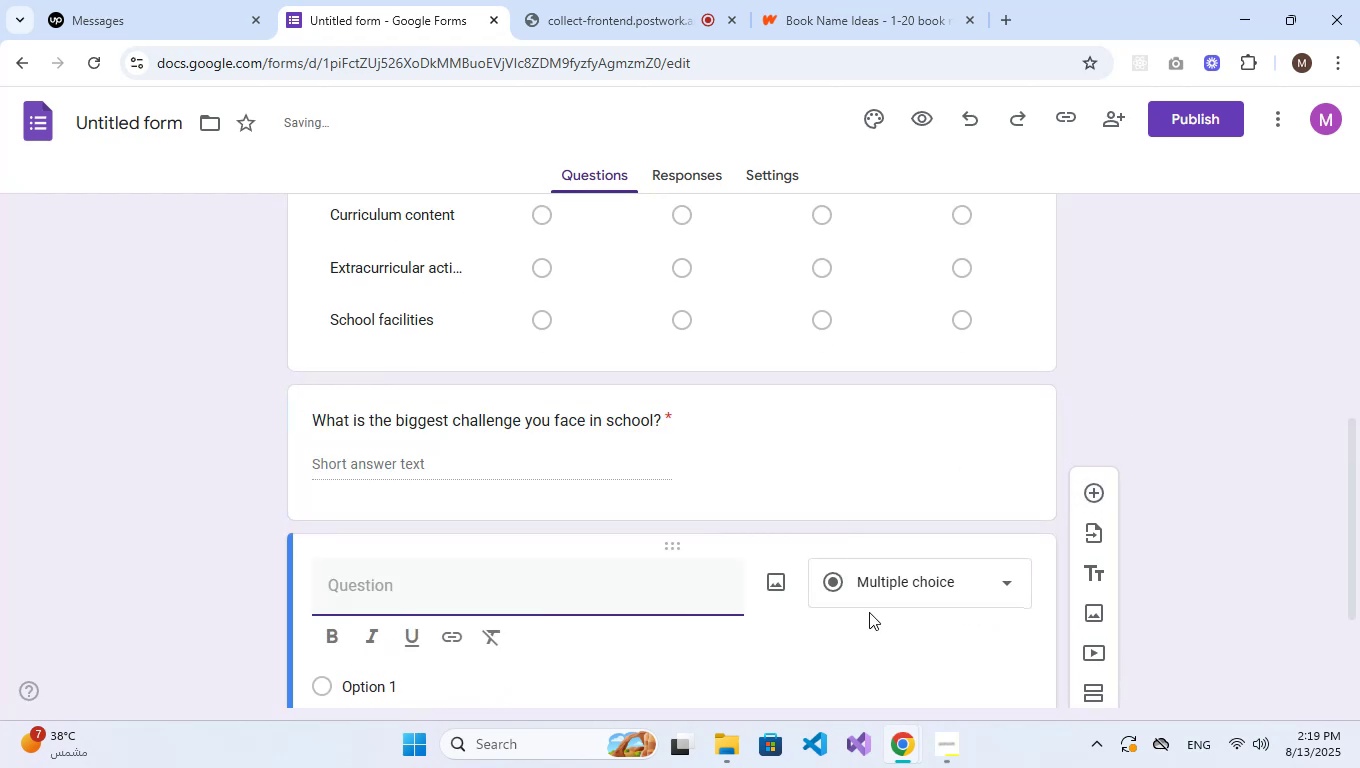 
left_click([874, 588])
 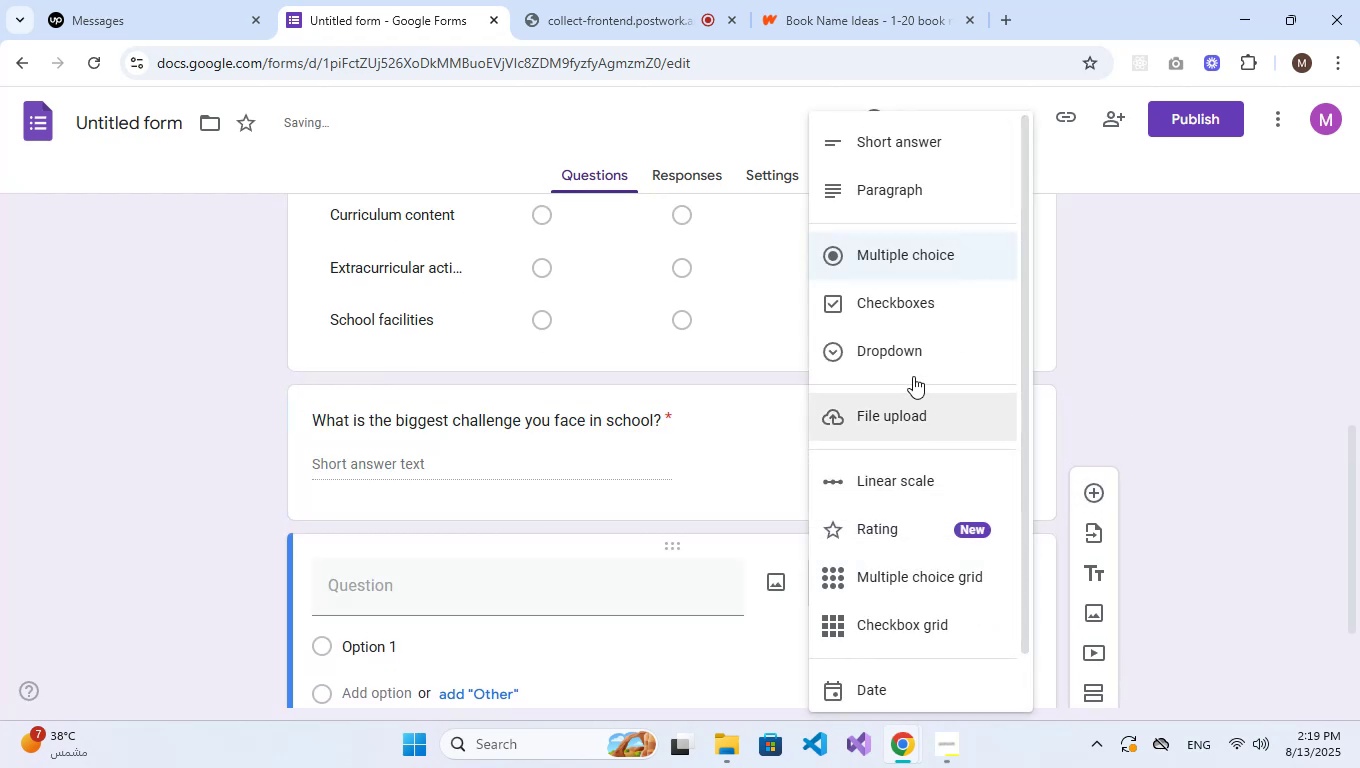 
left_click([914, 366])
 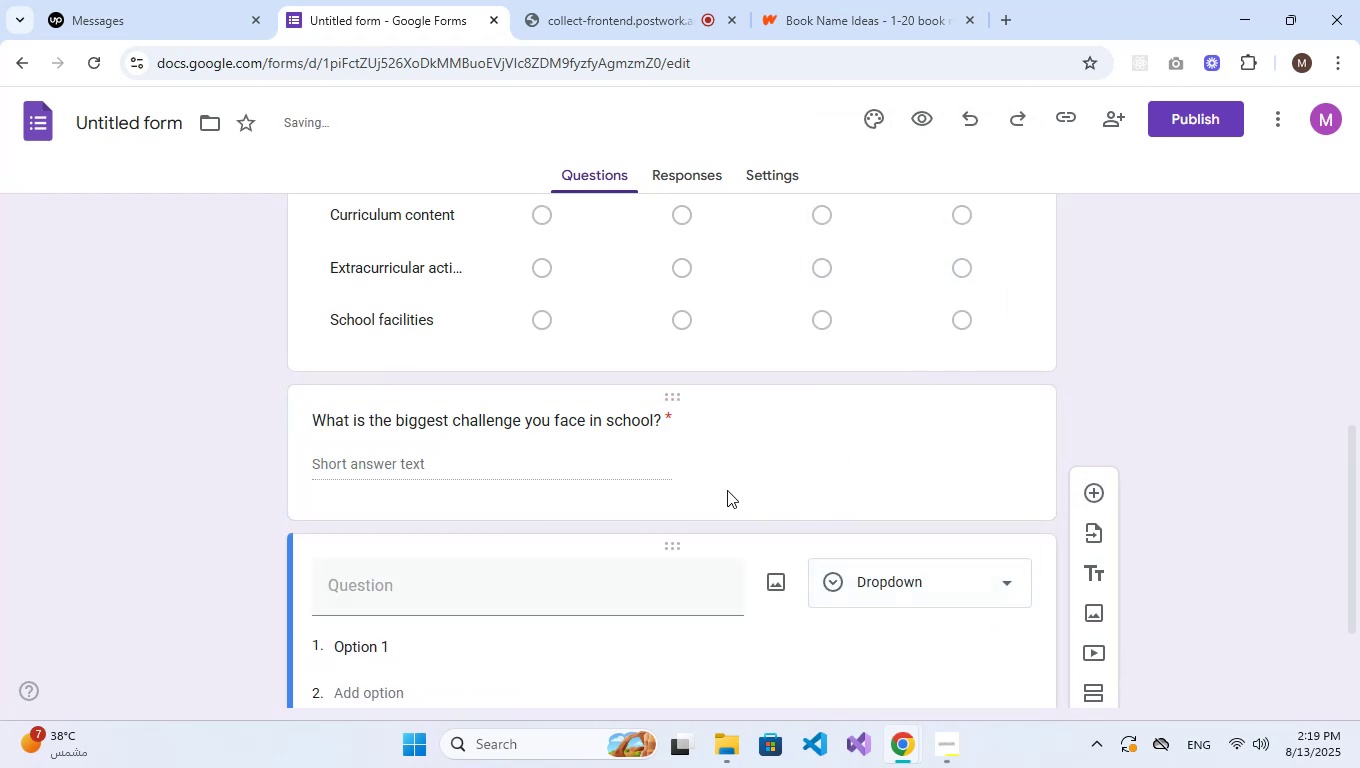 
scroll: coordinate [674, 469], scroll_direction: down, amount: 3.0
 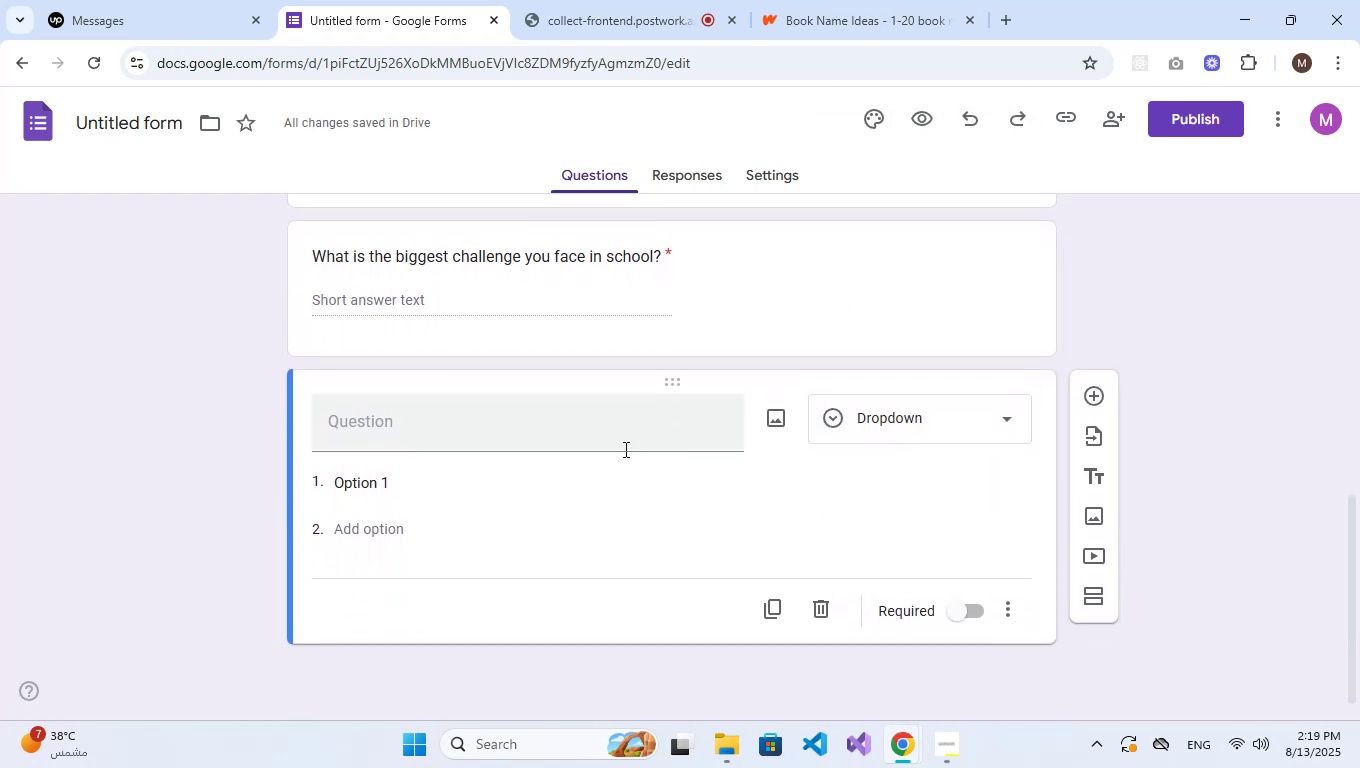 
left_click([583, 420])
 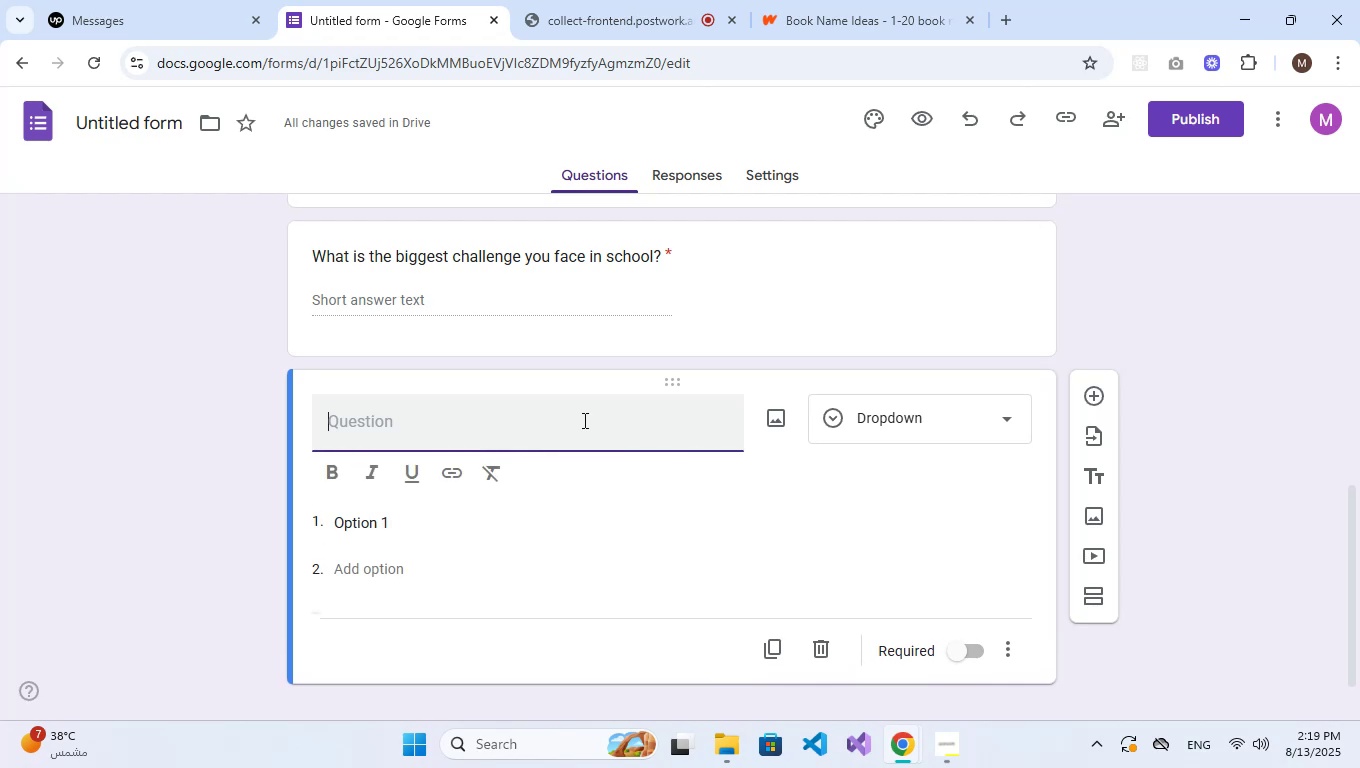 
type(What grade are you currently in?)
 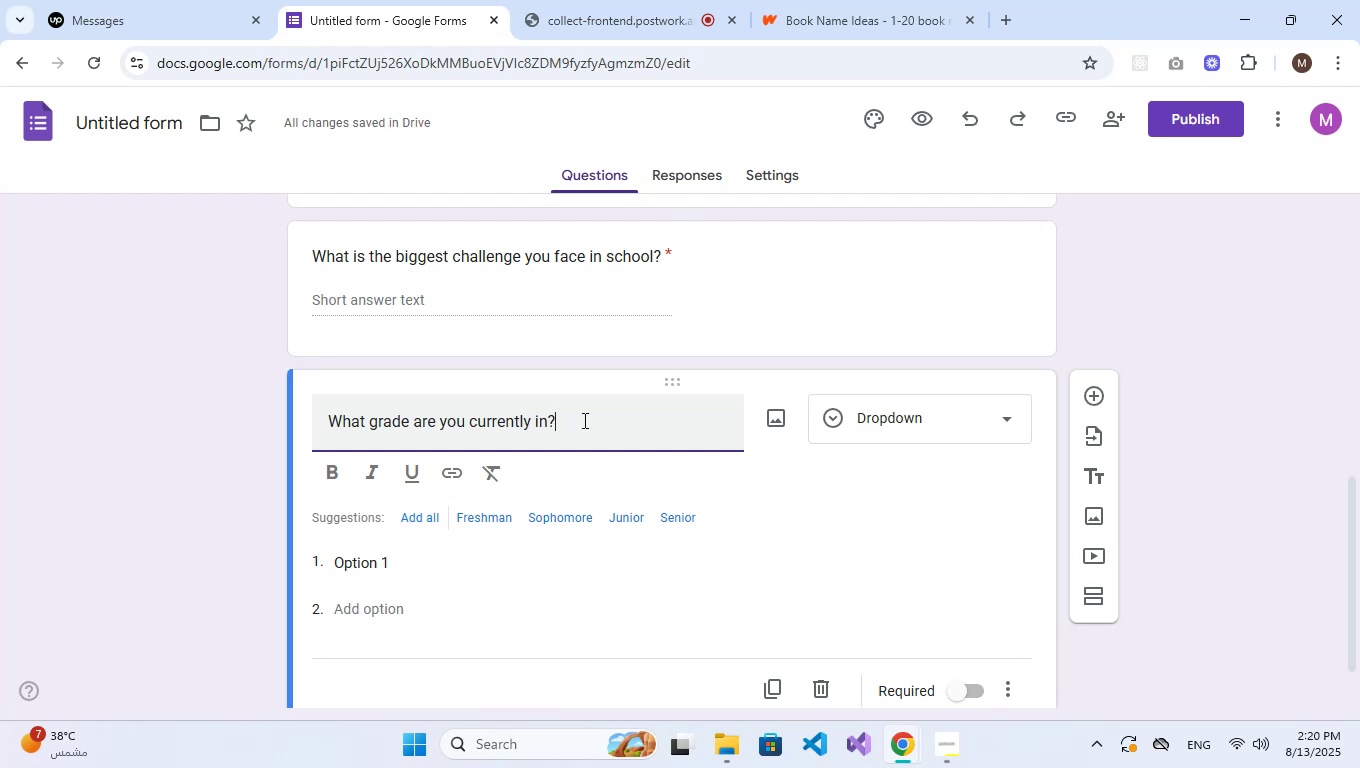 
wait(7.52)
 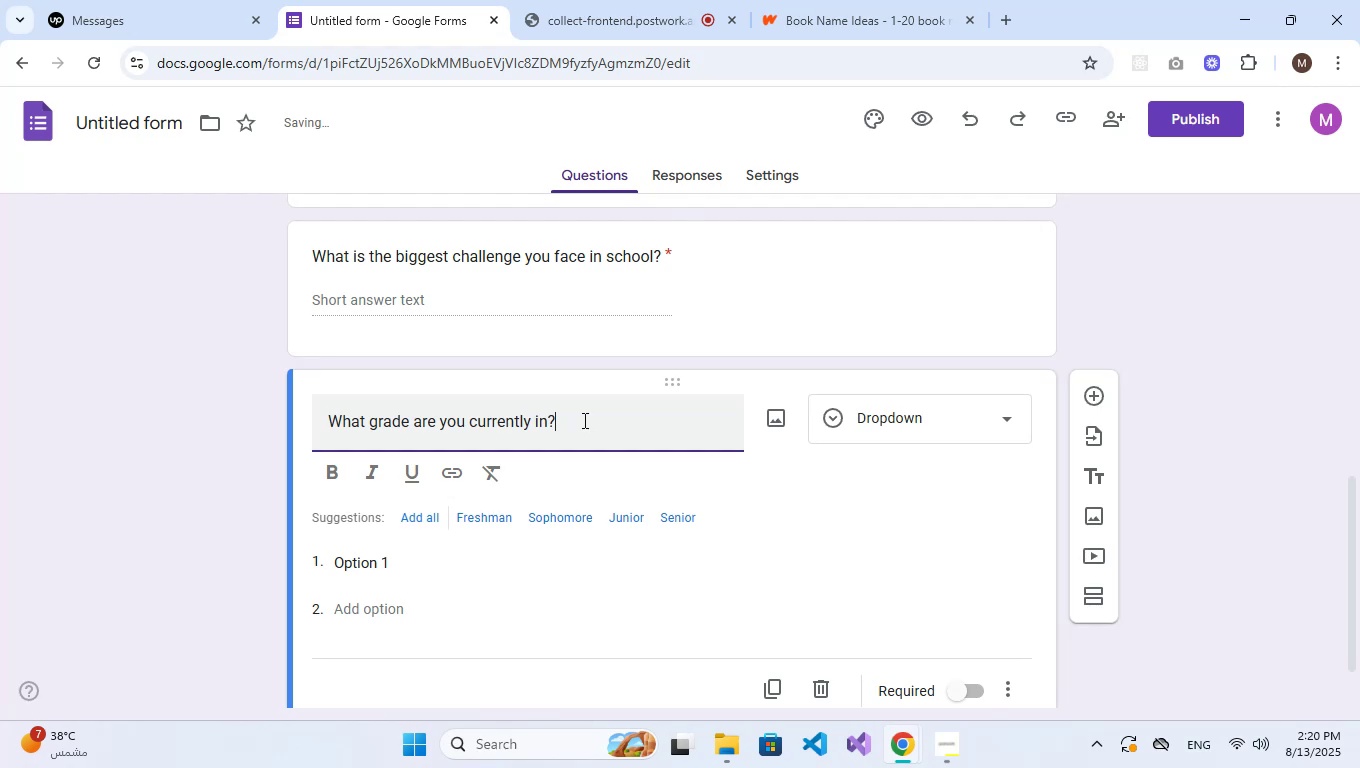 
scroll: coordinate [583, 420], scroll_direction: down, amount: 1.0
 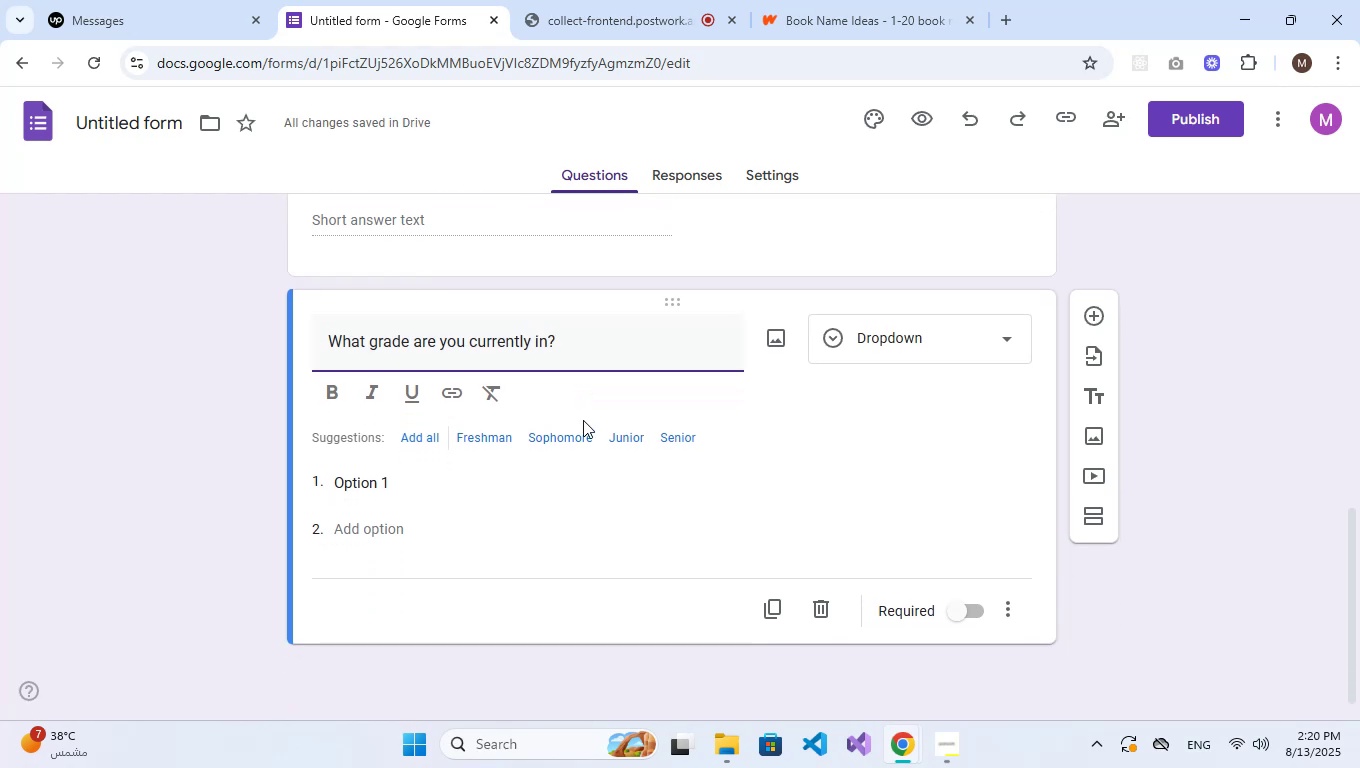 
scroll: coordinate [762, 506], scroll_direction: up, amount: 2.0
 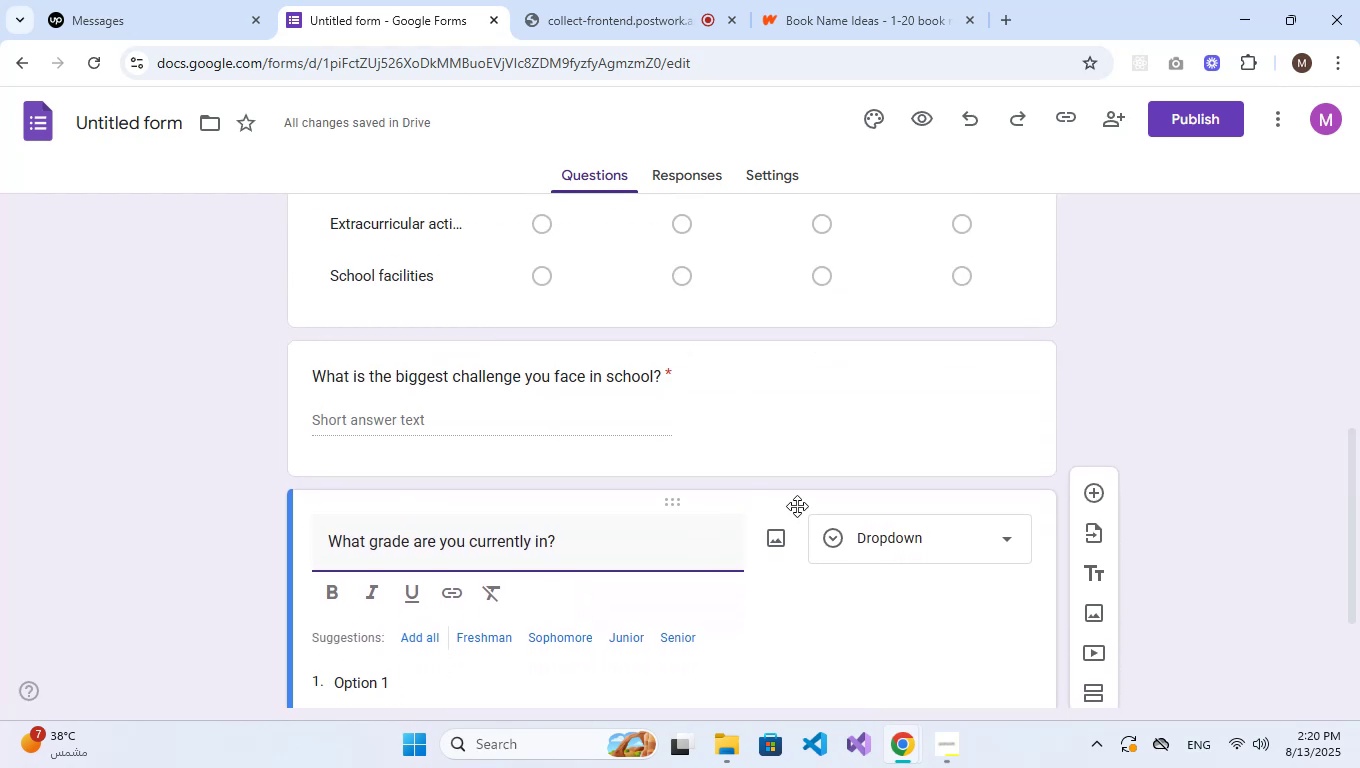 
scroll: coordinate [919, 509], scroll_direction: down, amount: 2.0
 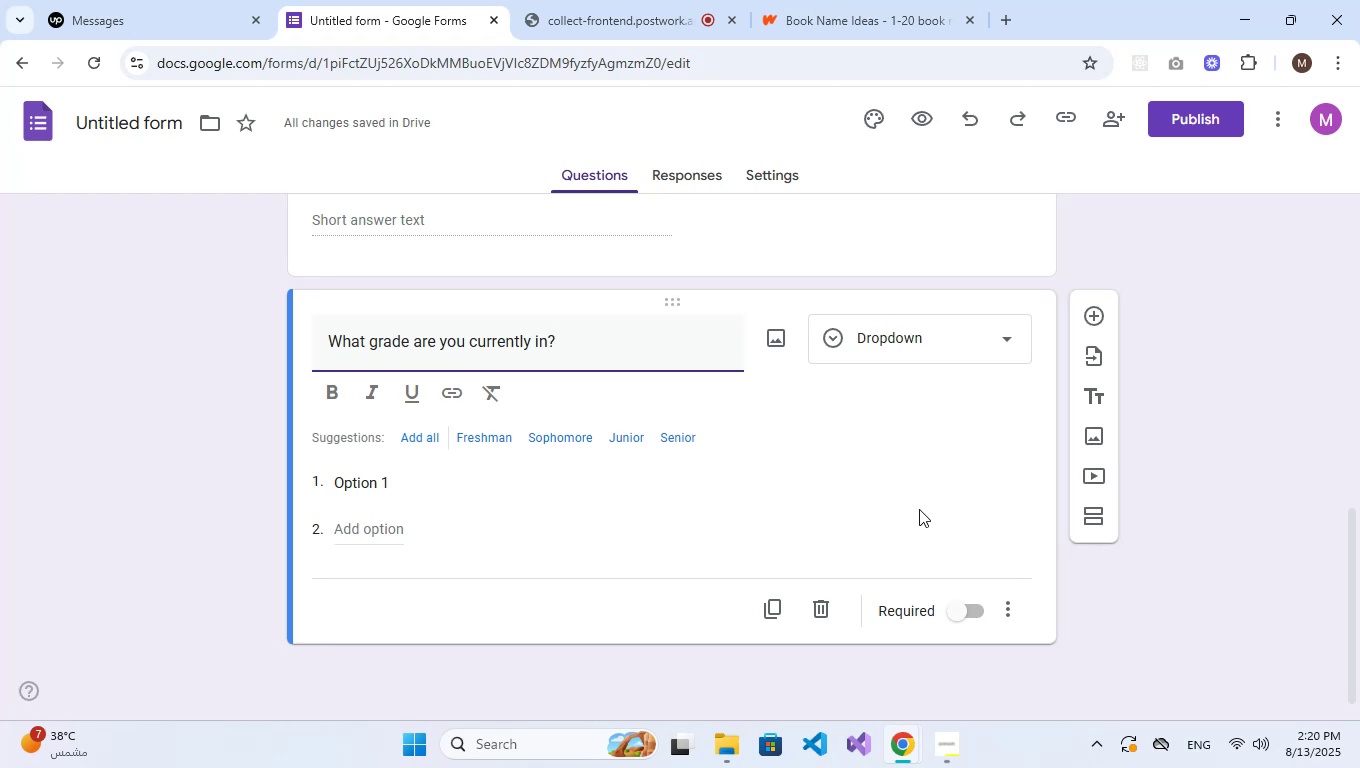 
wait(35.25)
 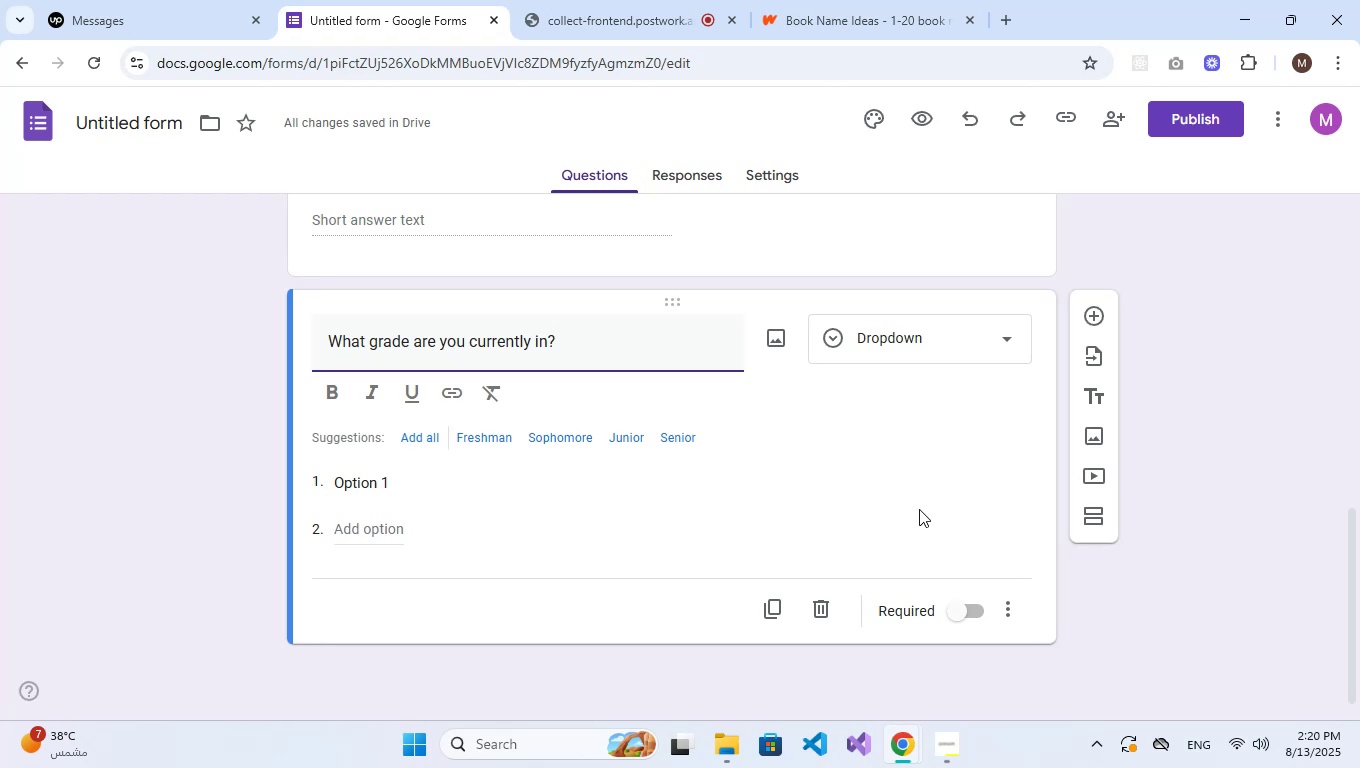 
scroll: coordinate [446, 527], scroll_direction: down, amount: 1.0
 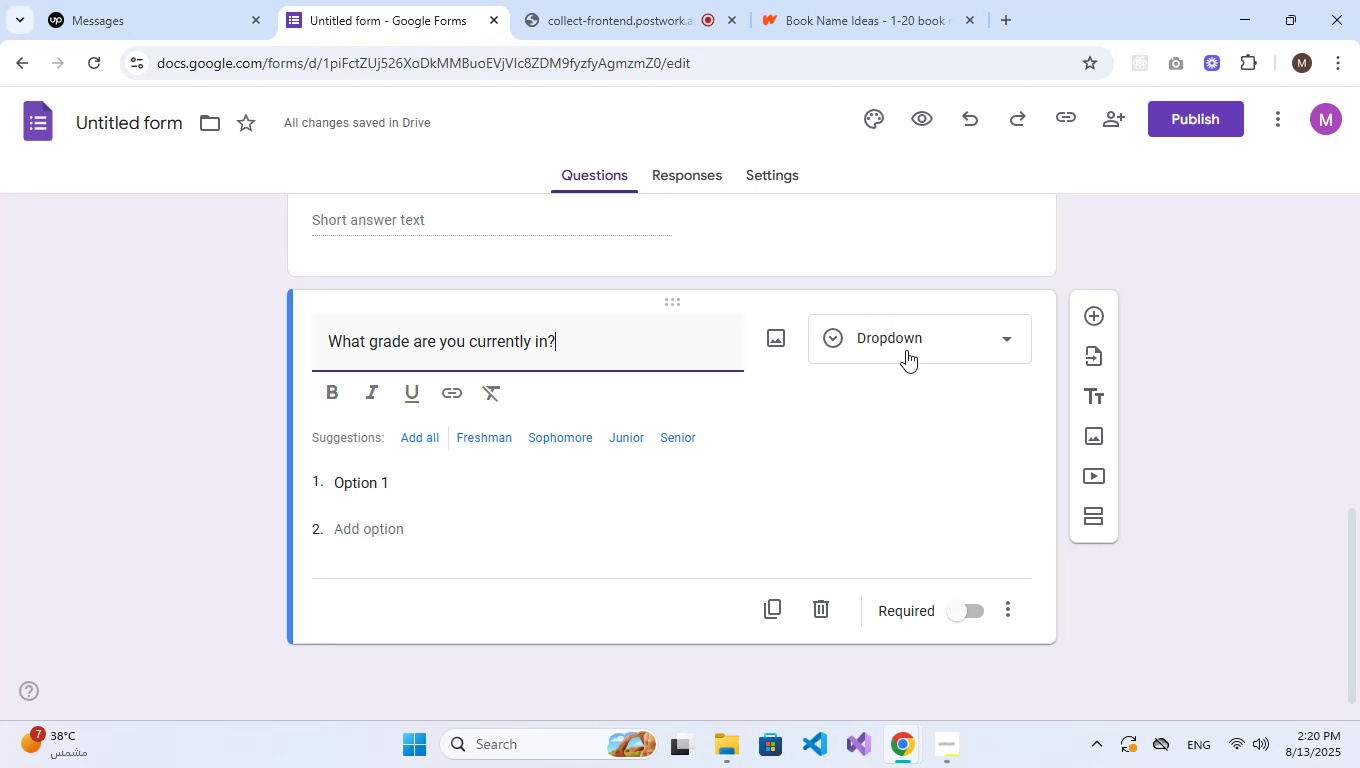 
left_click([906, 350])
 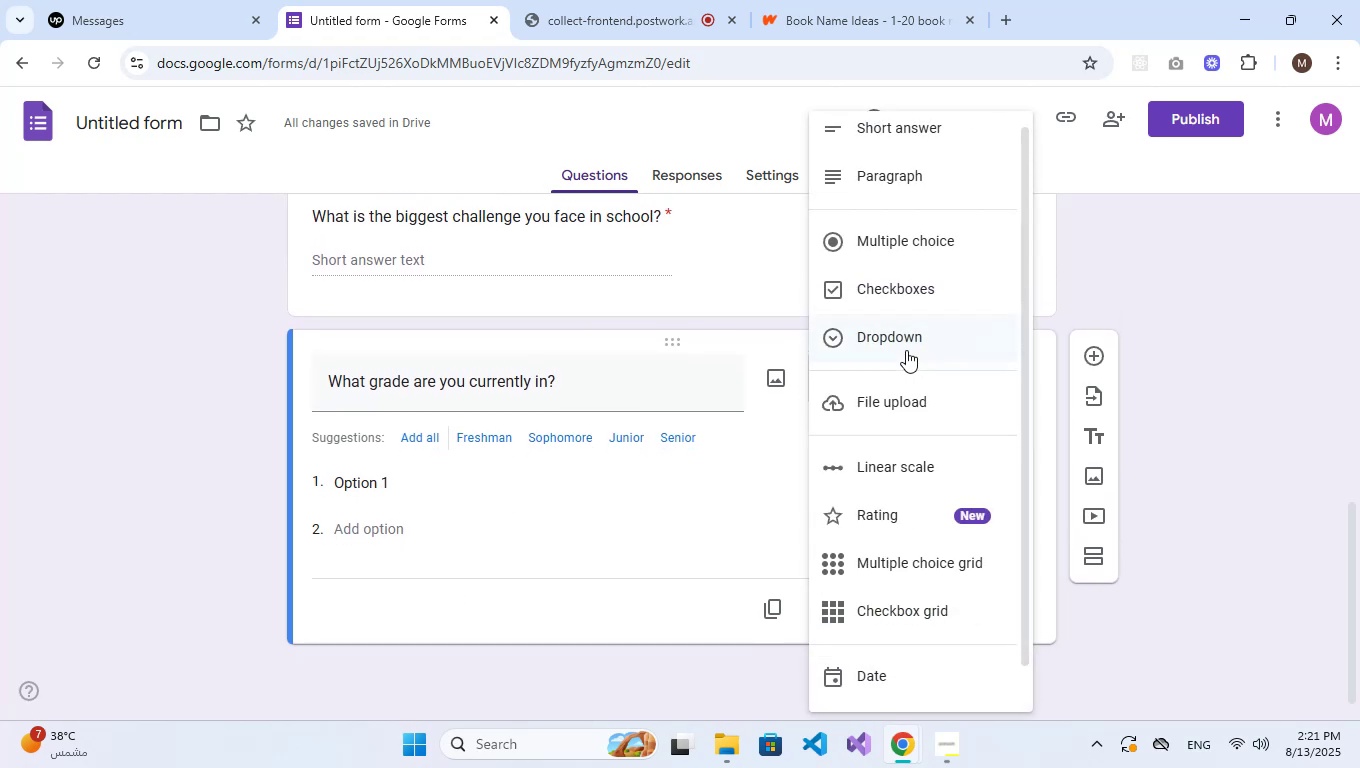 
wait(8.62)
 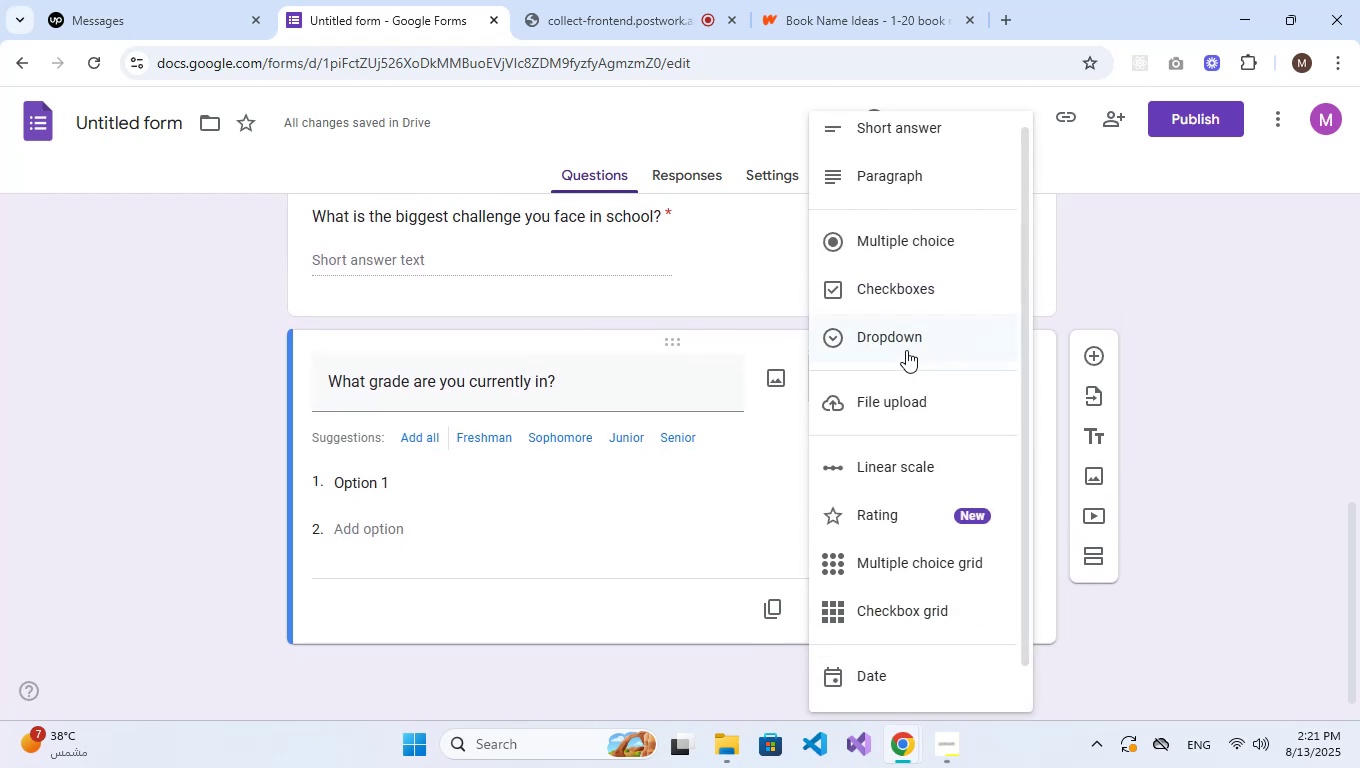 
left_click([906, 352])
 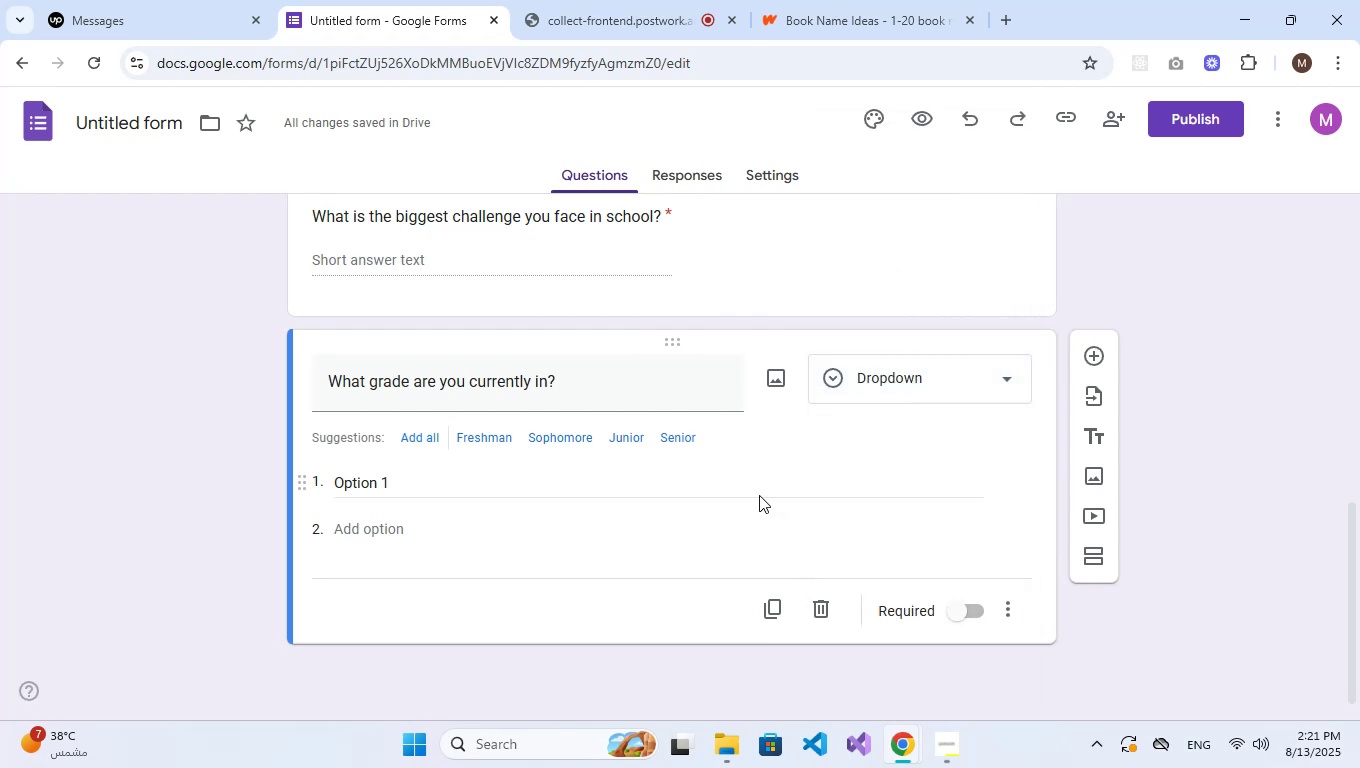 
wait(6.34)
 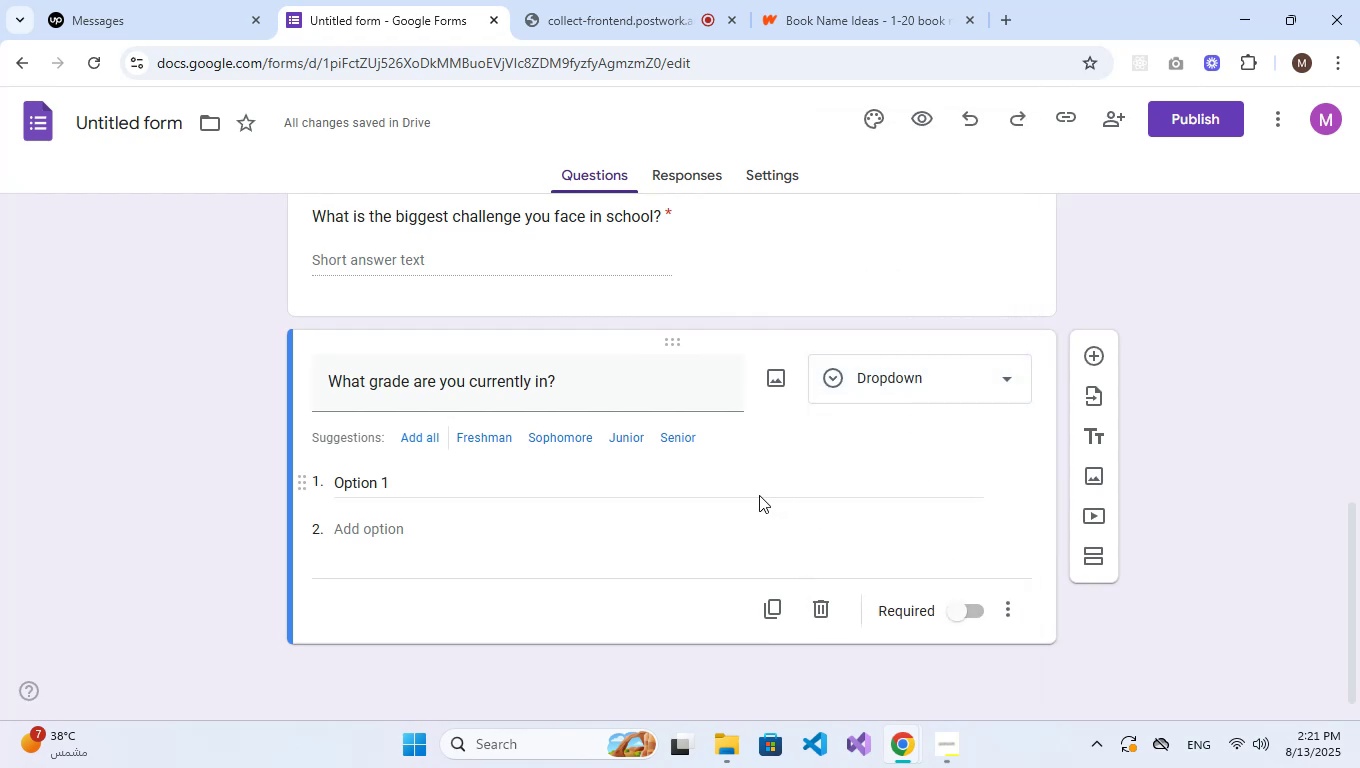 
scroll: coordinate [759, 495], scroll_direction: down, amount: 2.0
 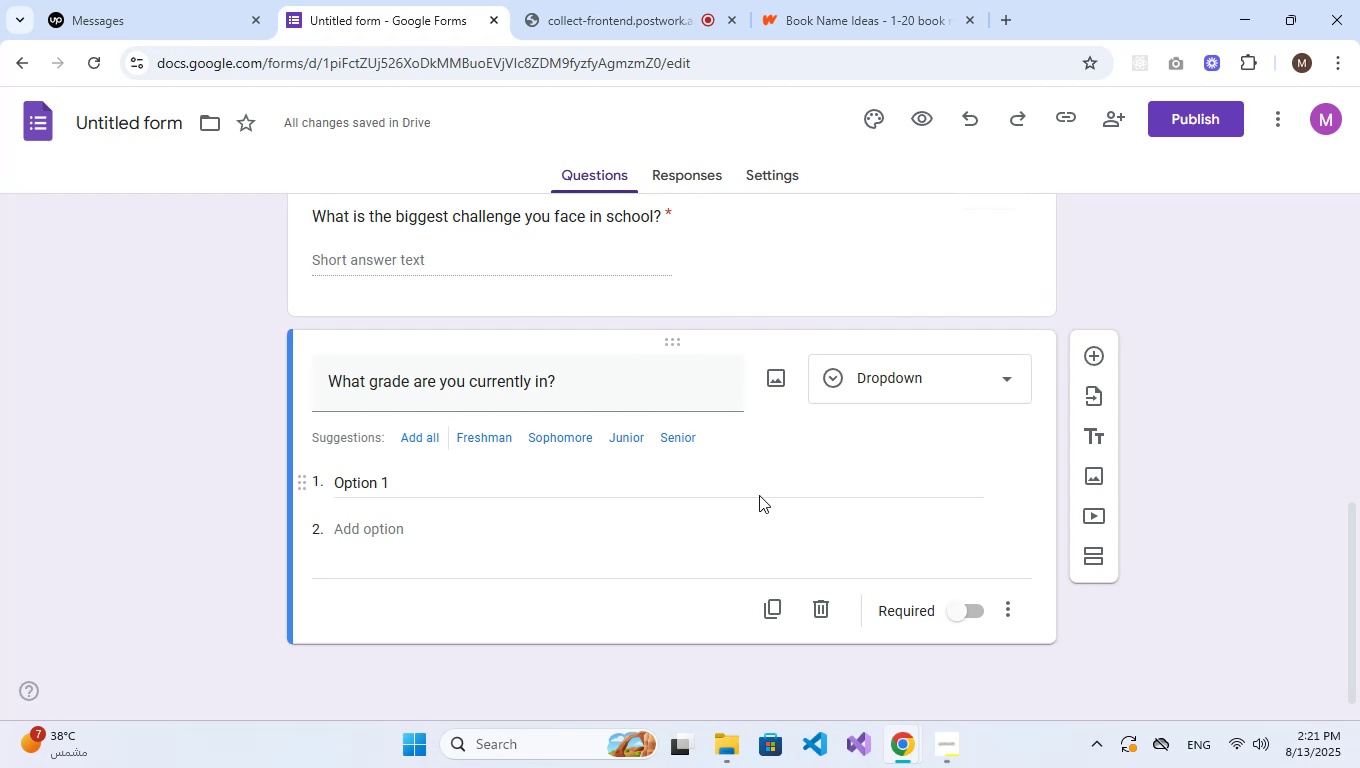 
wait(28.9)
 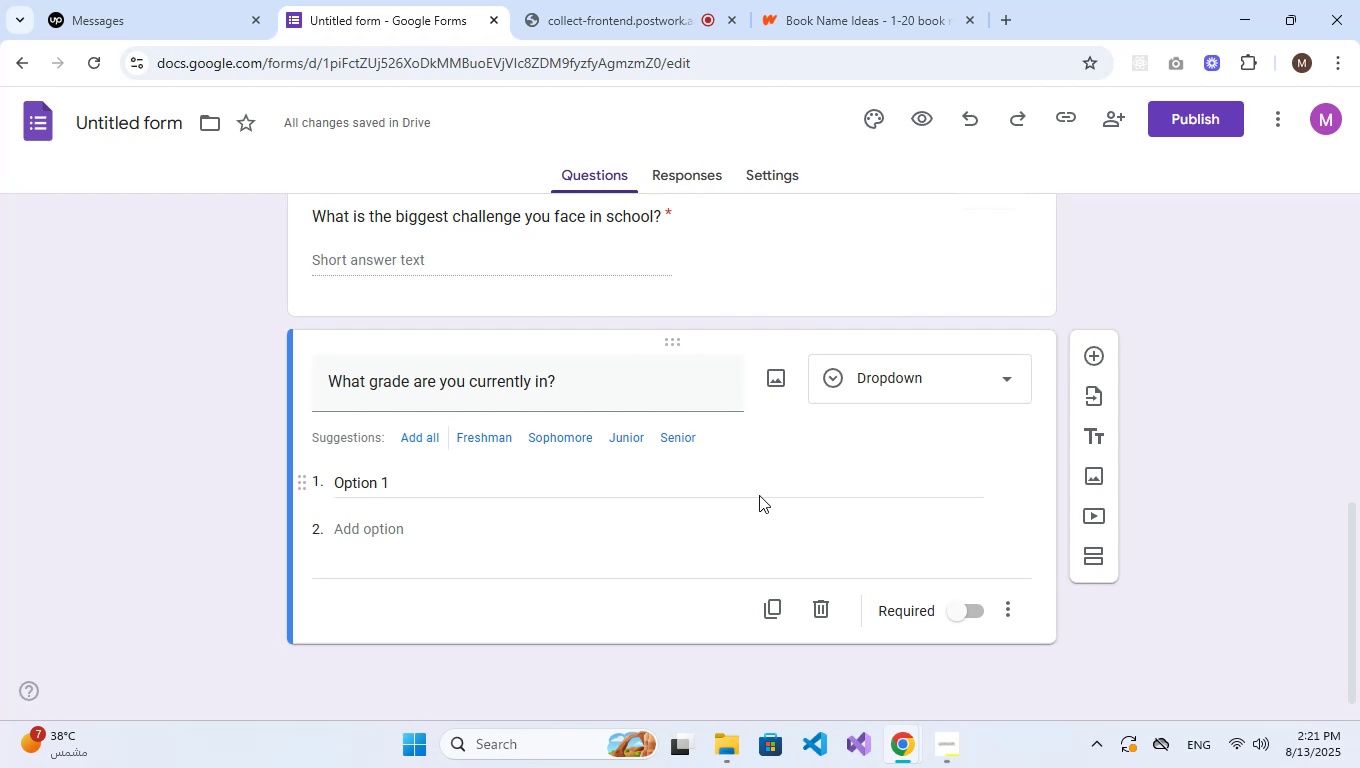 
left_click([424, 432])
 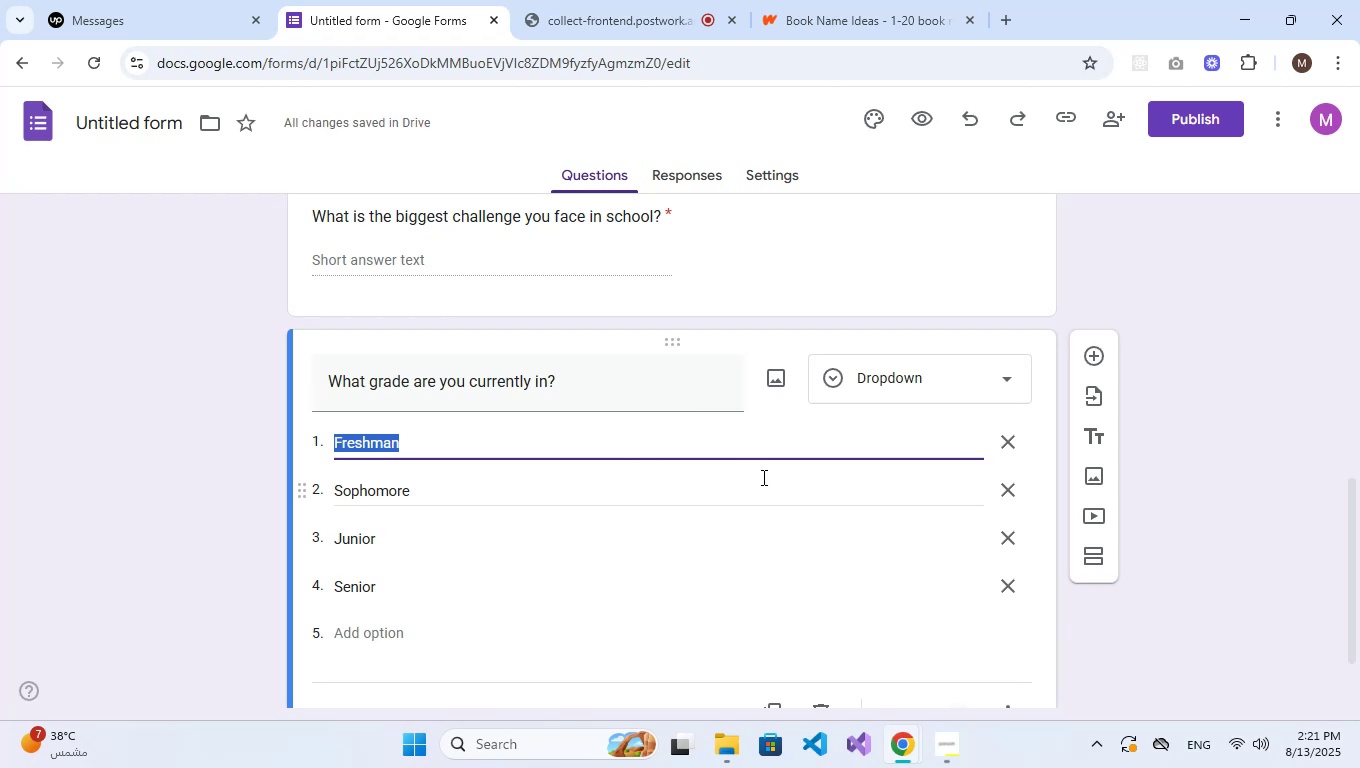 
scroll: coordinate [851, 462], scroll_direction: down, amount: 1.0
 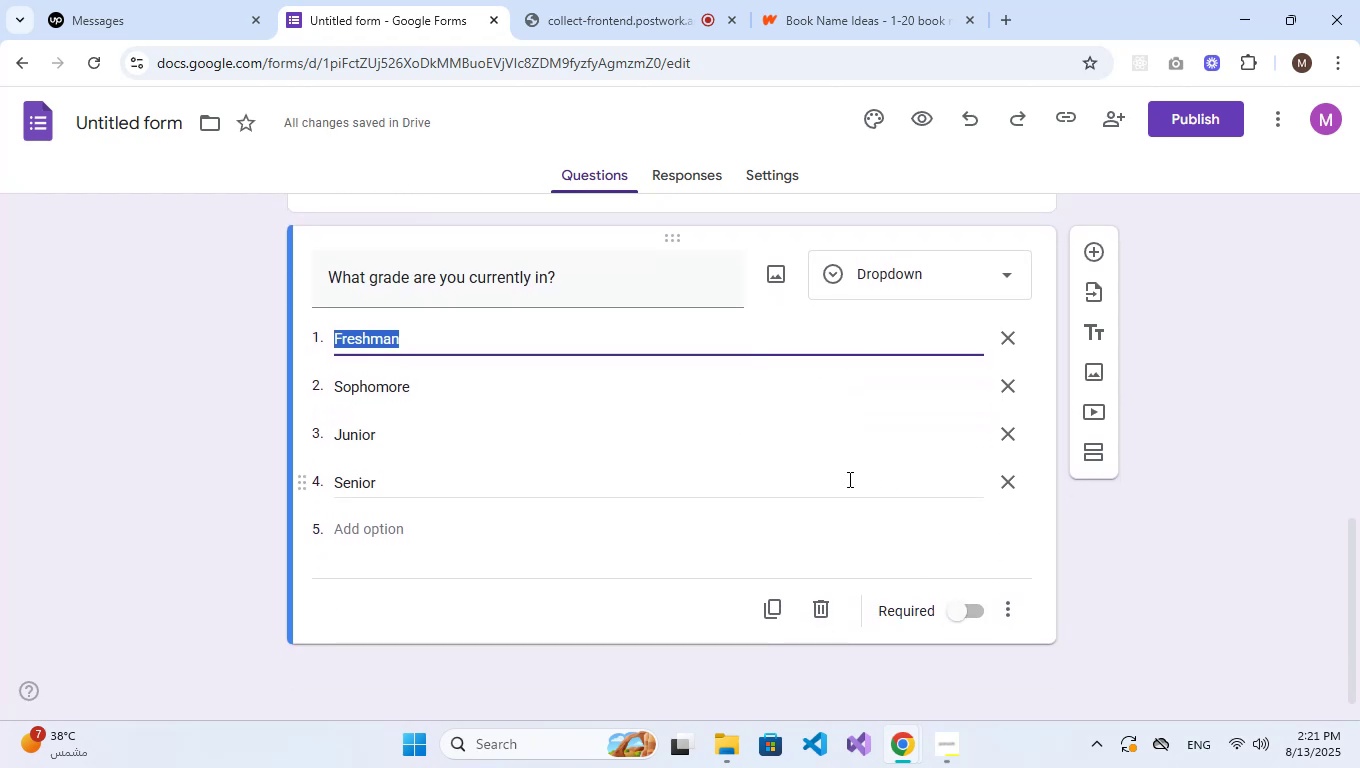 
wait(9.28)
 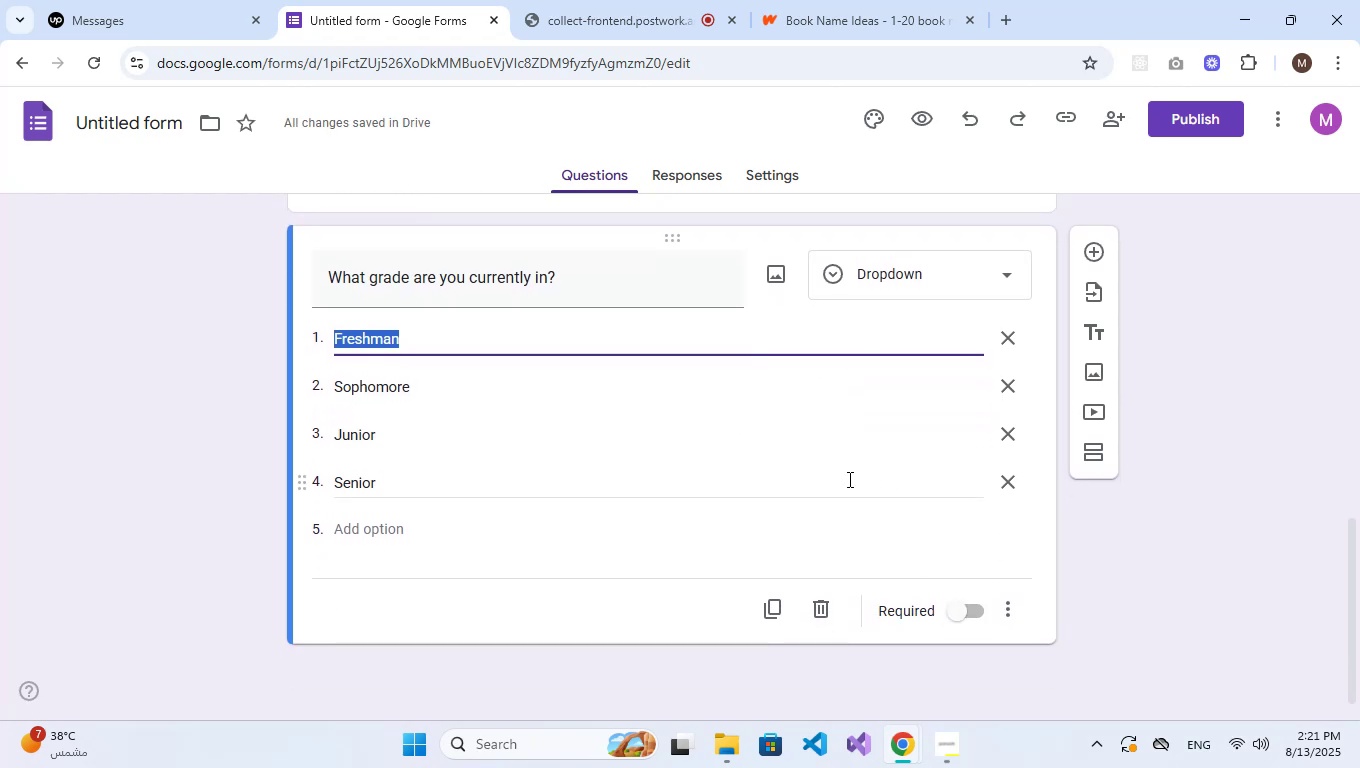 
left_click([1107, 249])
 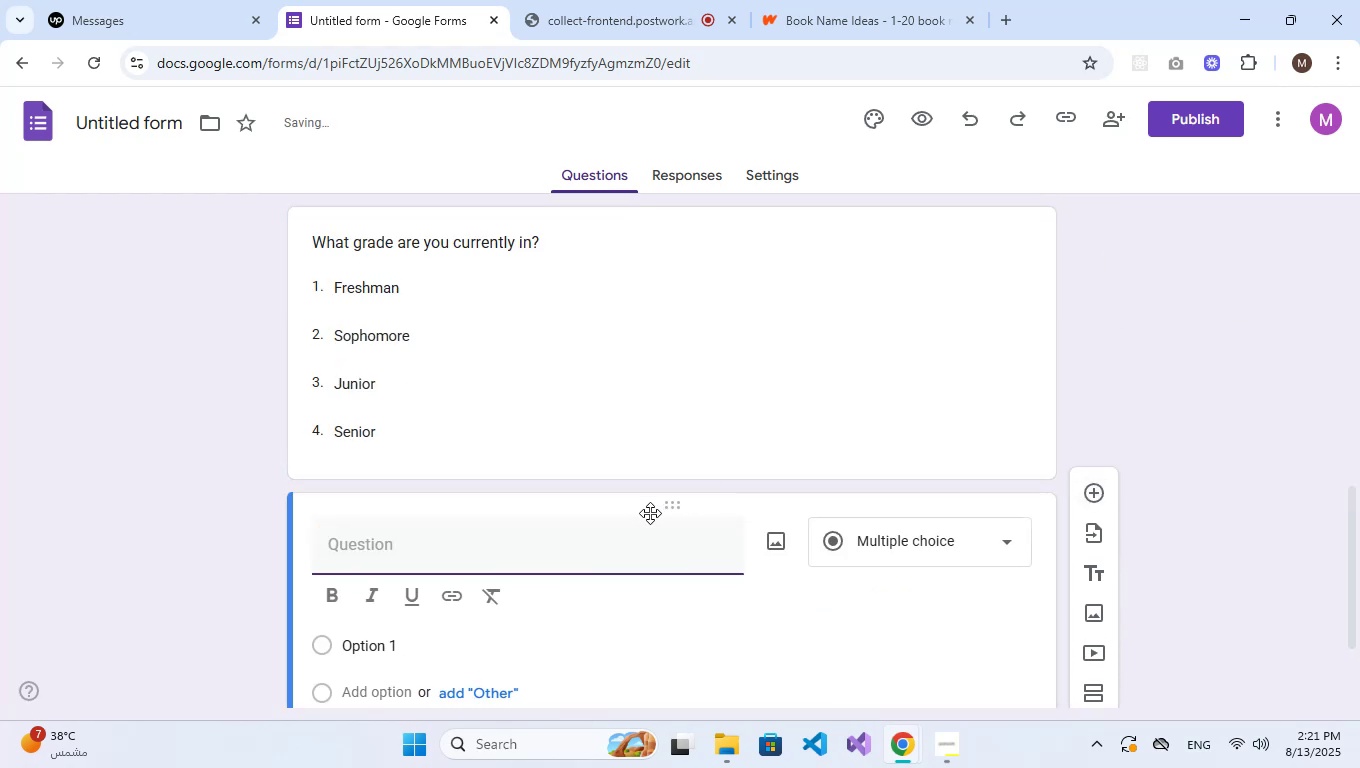 
left_click([910, 545])
 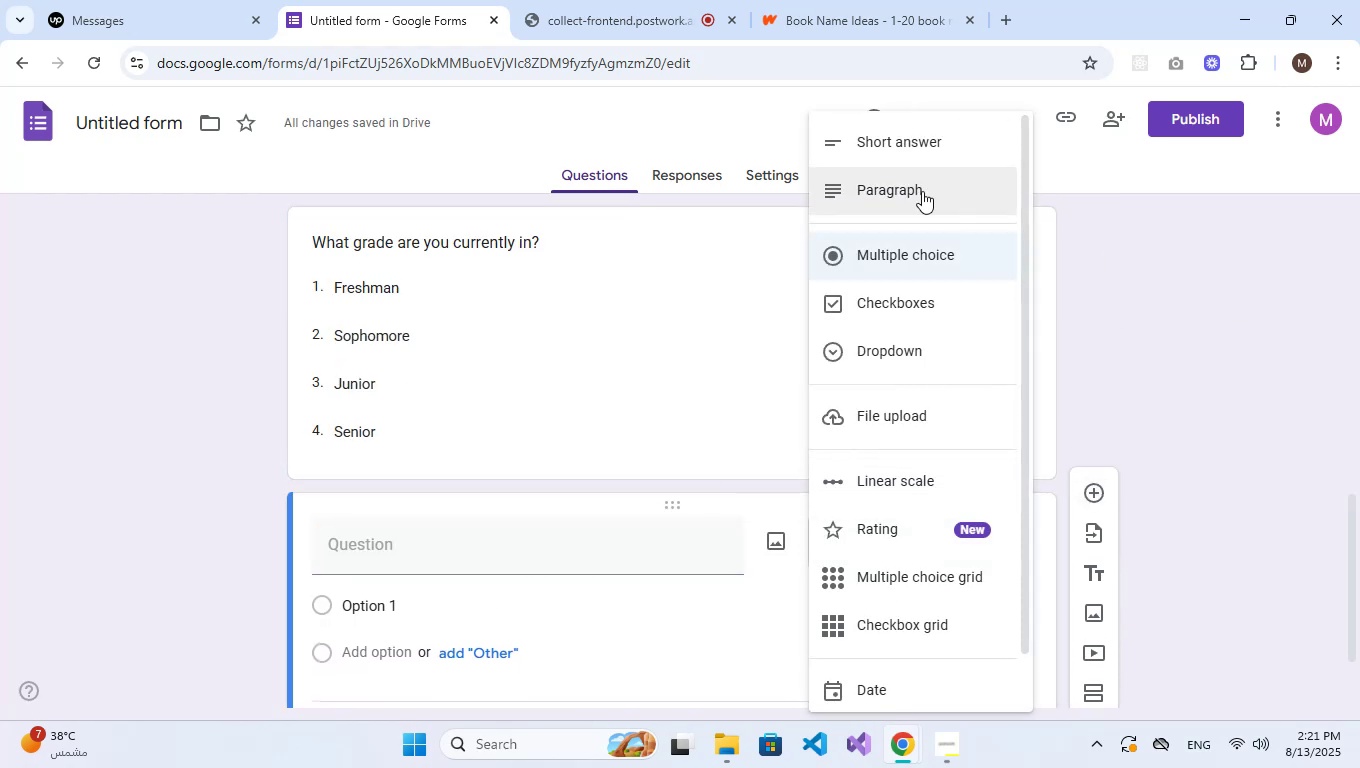 
left_click([921, 175])
 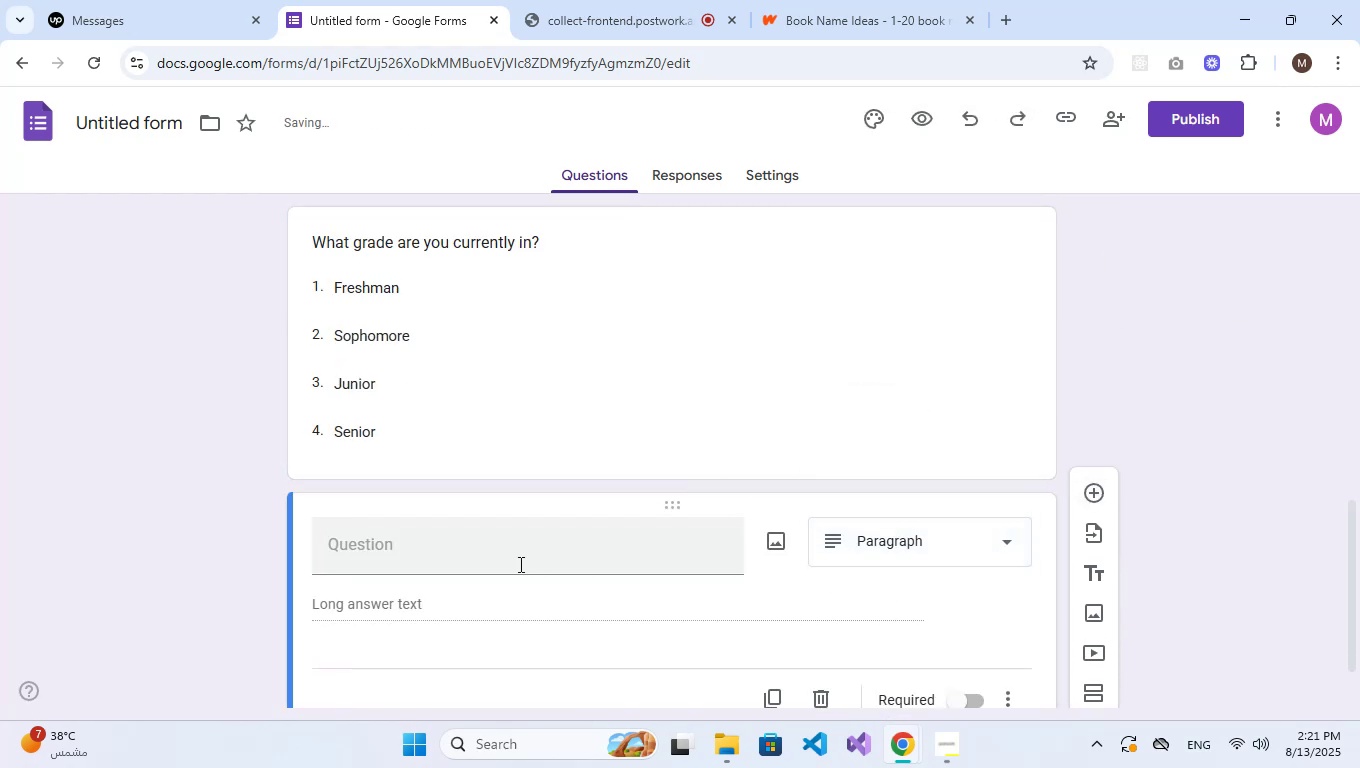 
left_click([509, 566])
 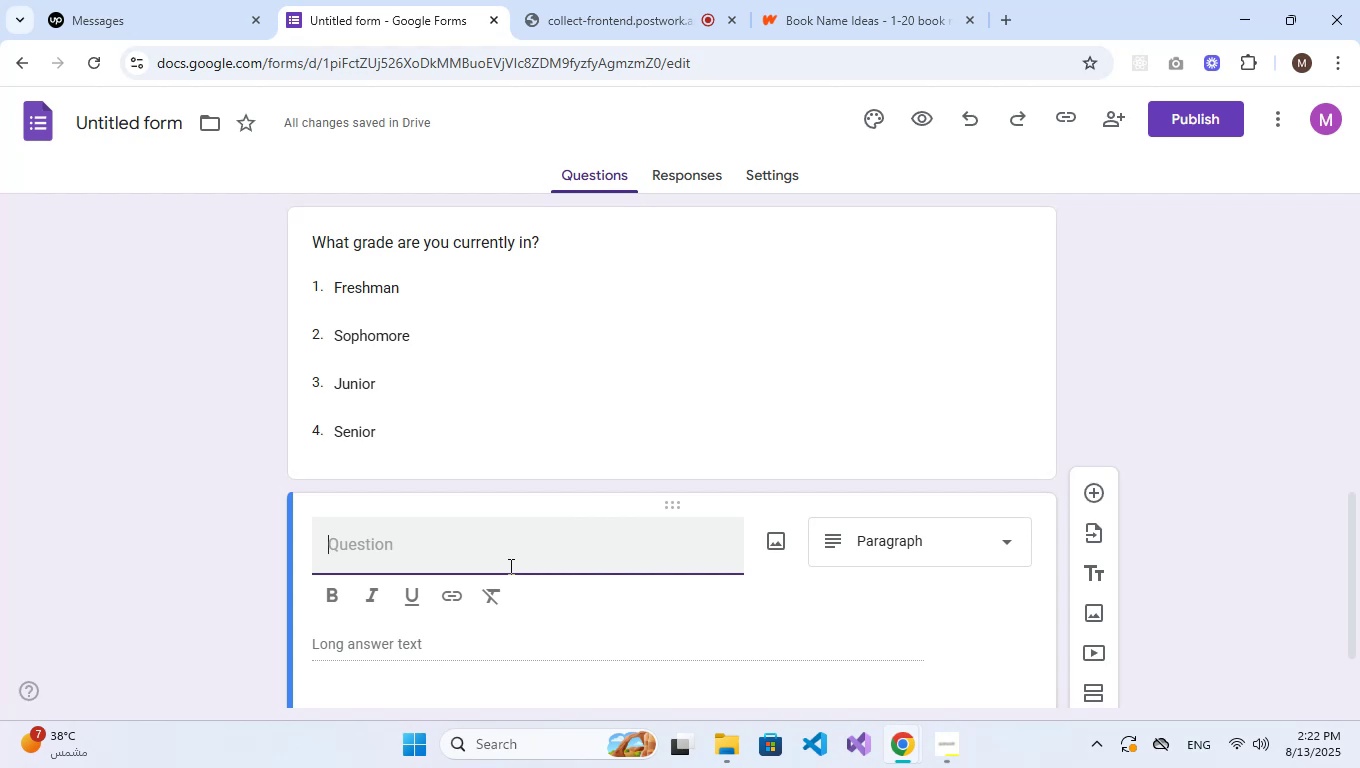 
type(If you could change one thing in your shool, what would it be?)
 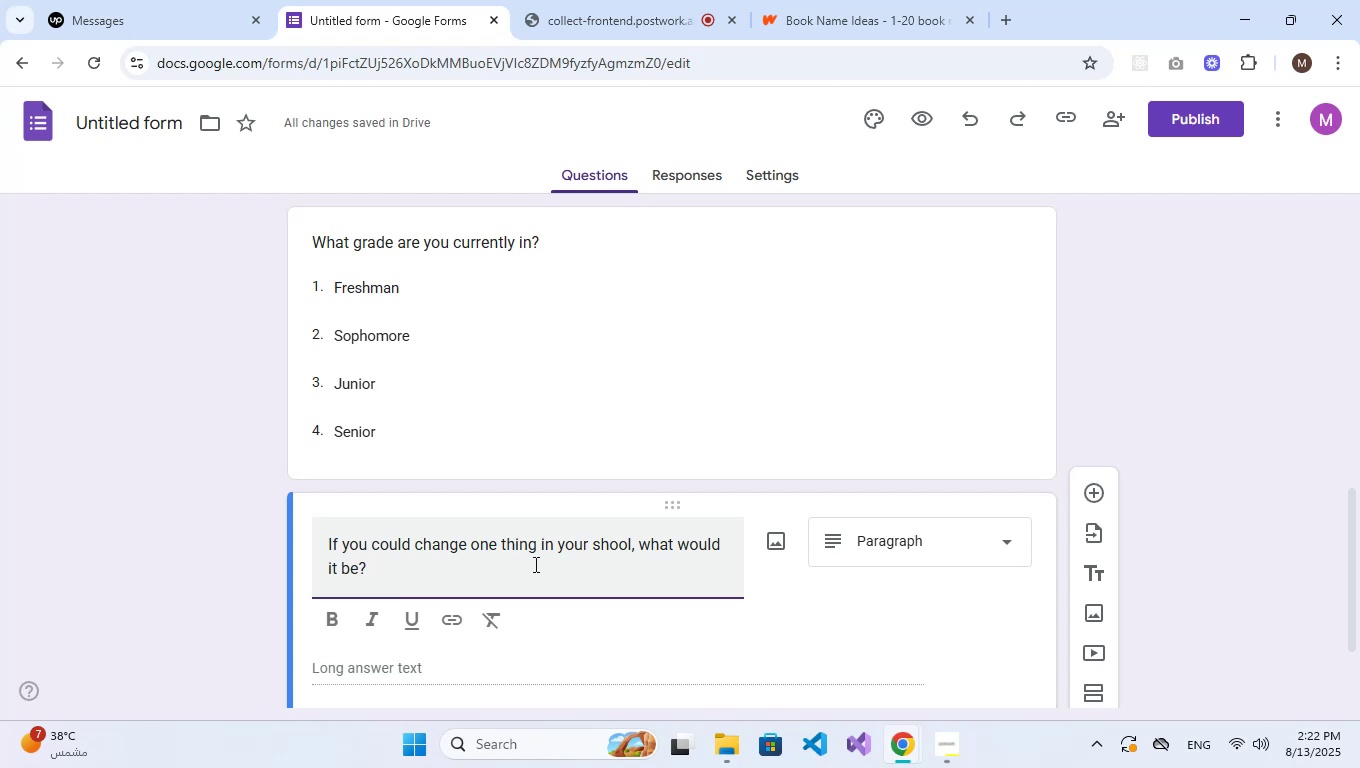 
wait(11.94)
 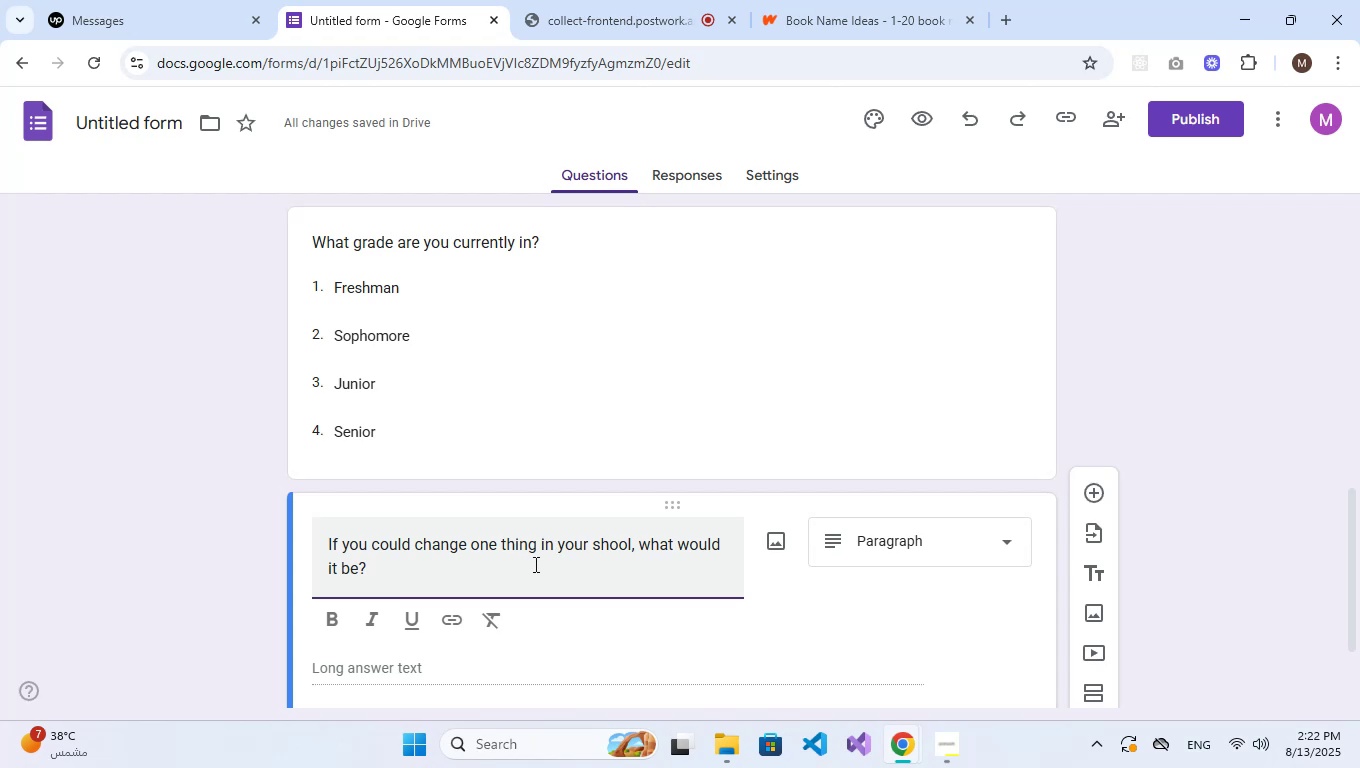 
scroll: coordinate [798, 623], scroll_direction: down, amount: 2.0
 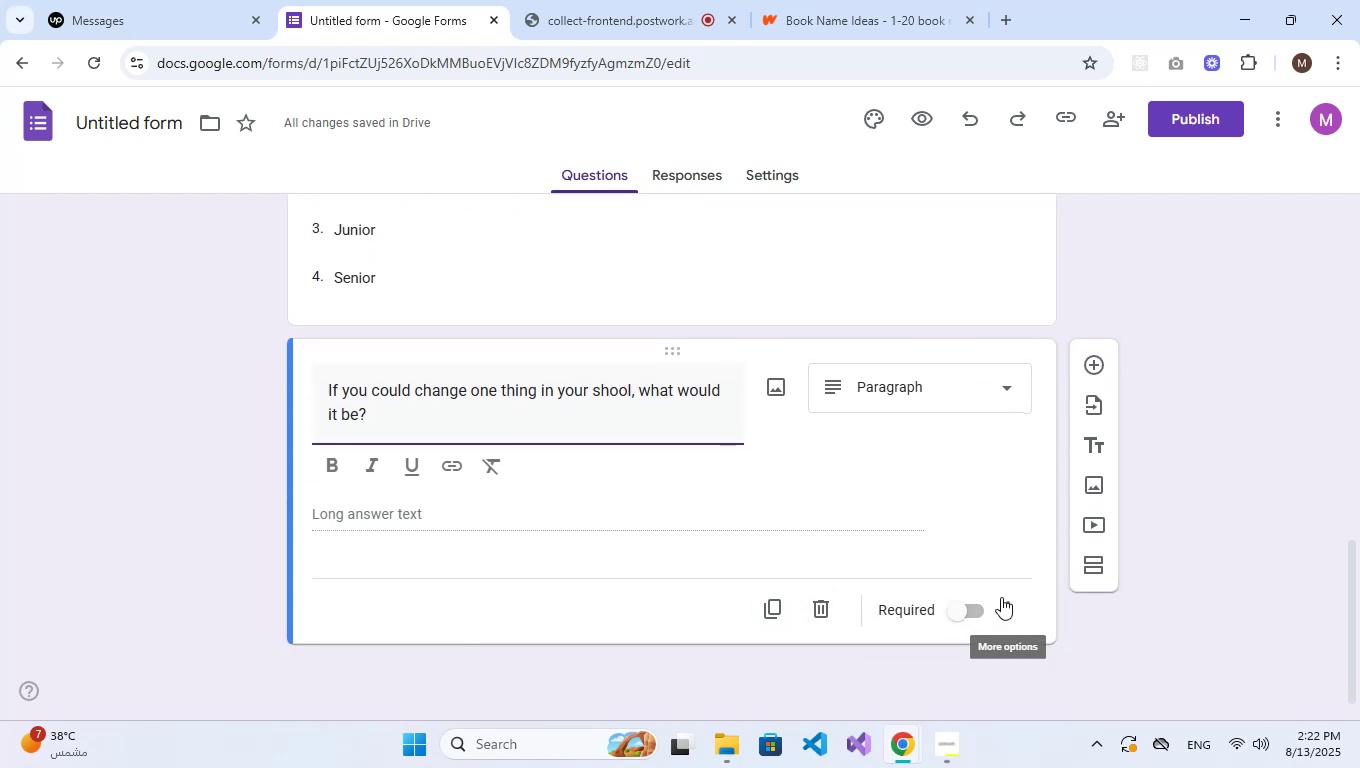 
left_click([969, 607])
 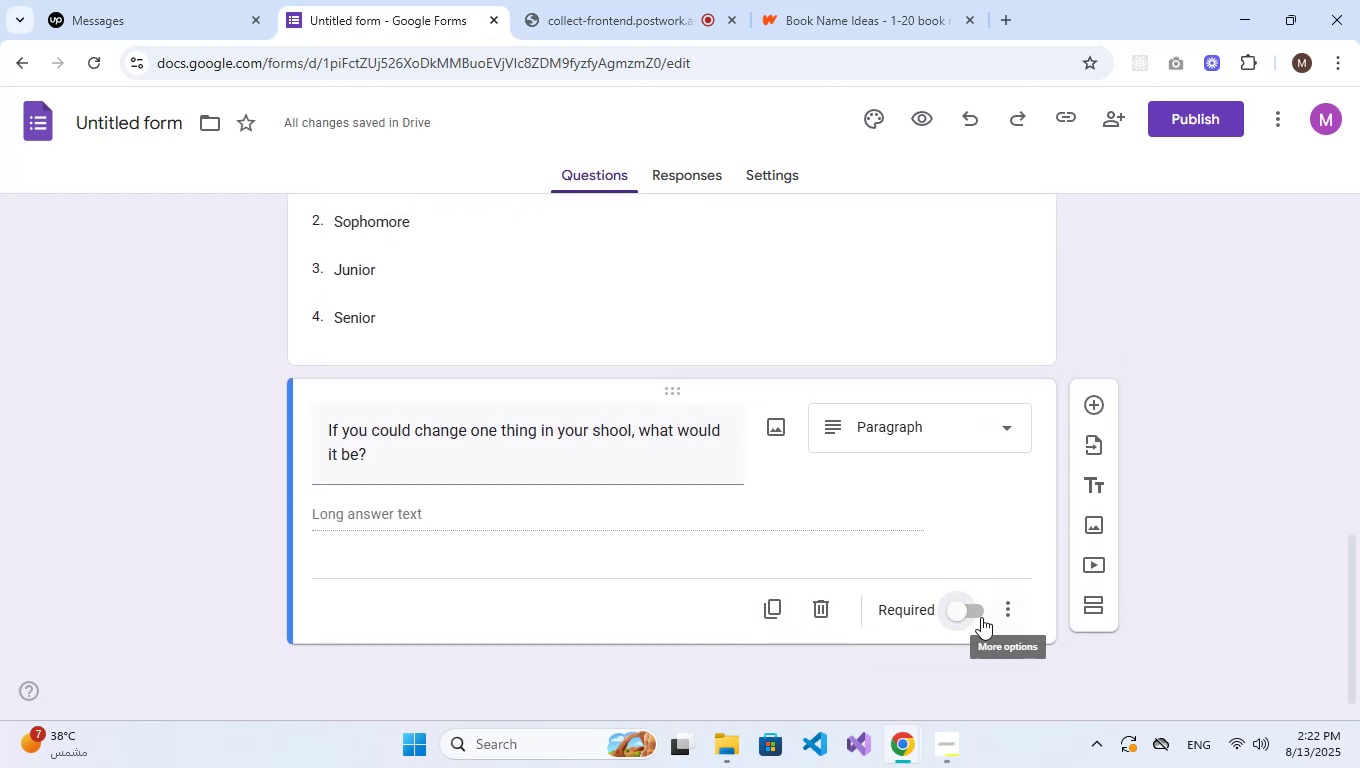 
left_click([958, 618])
 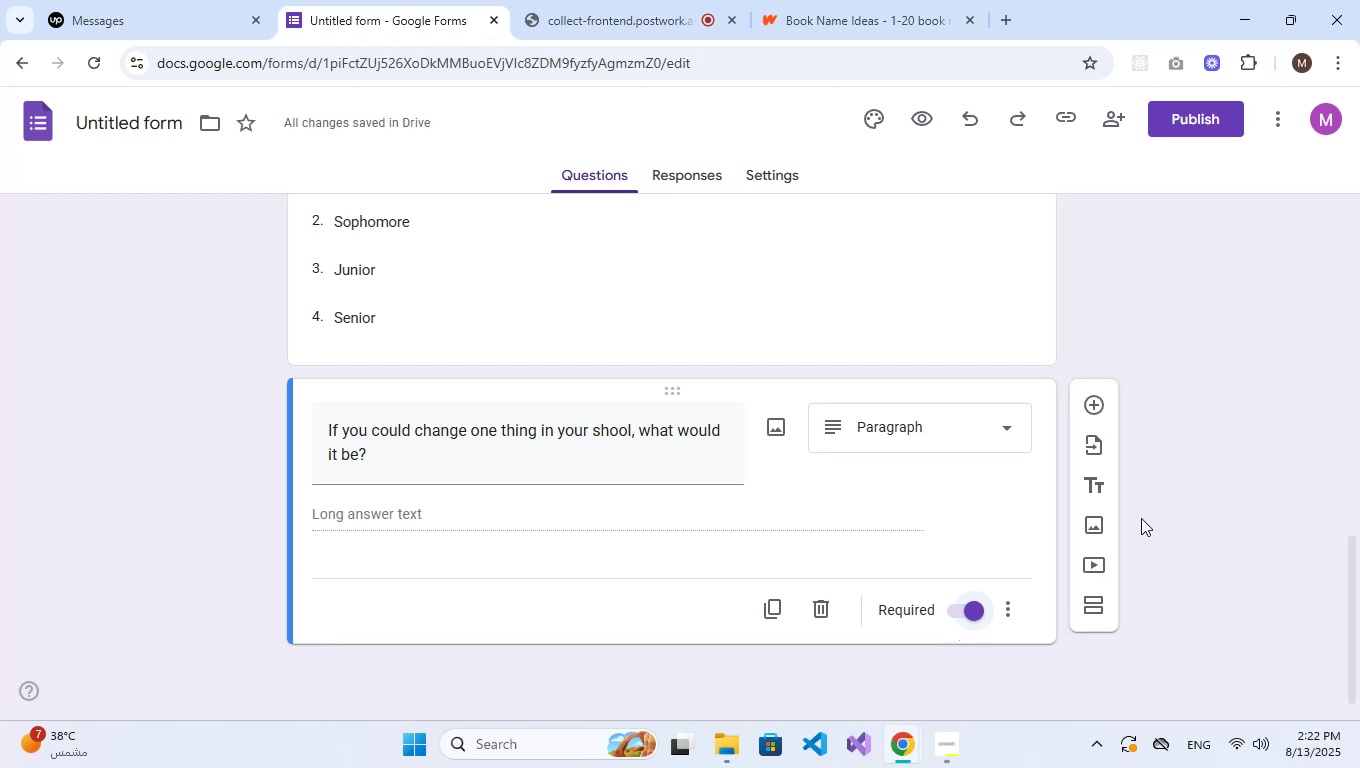 
scroll: coordinate [898, 507], scroll_direction: none, amount: 0.0
 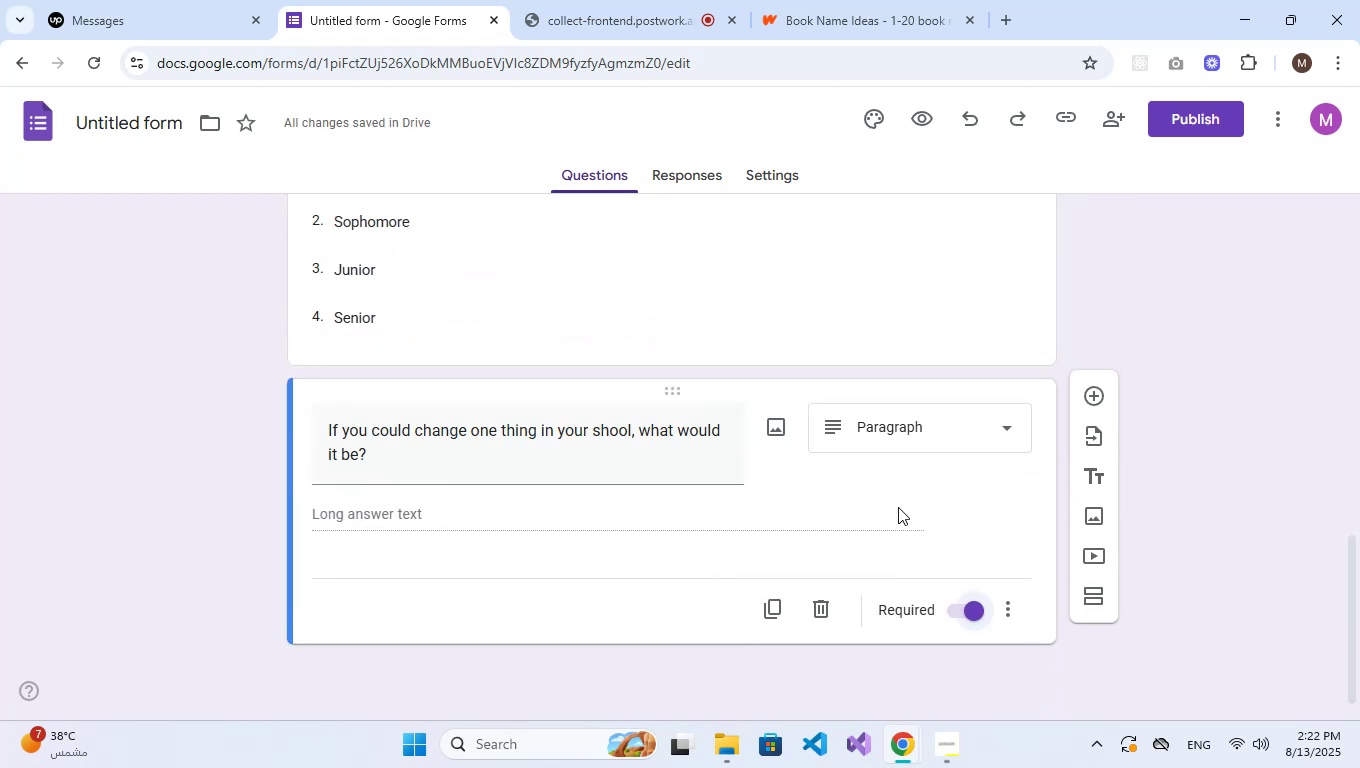 
scroll: coordinate [898, 507], scroll_direction: down, amount: 1.0
 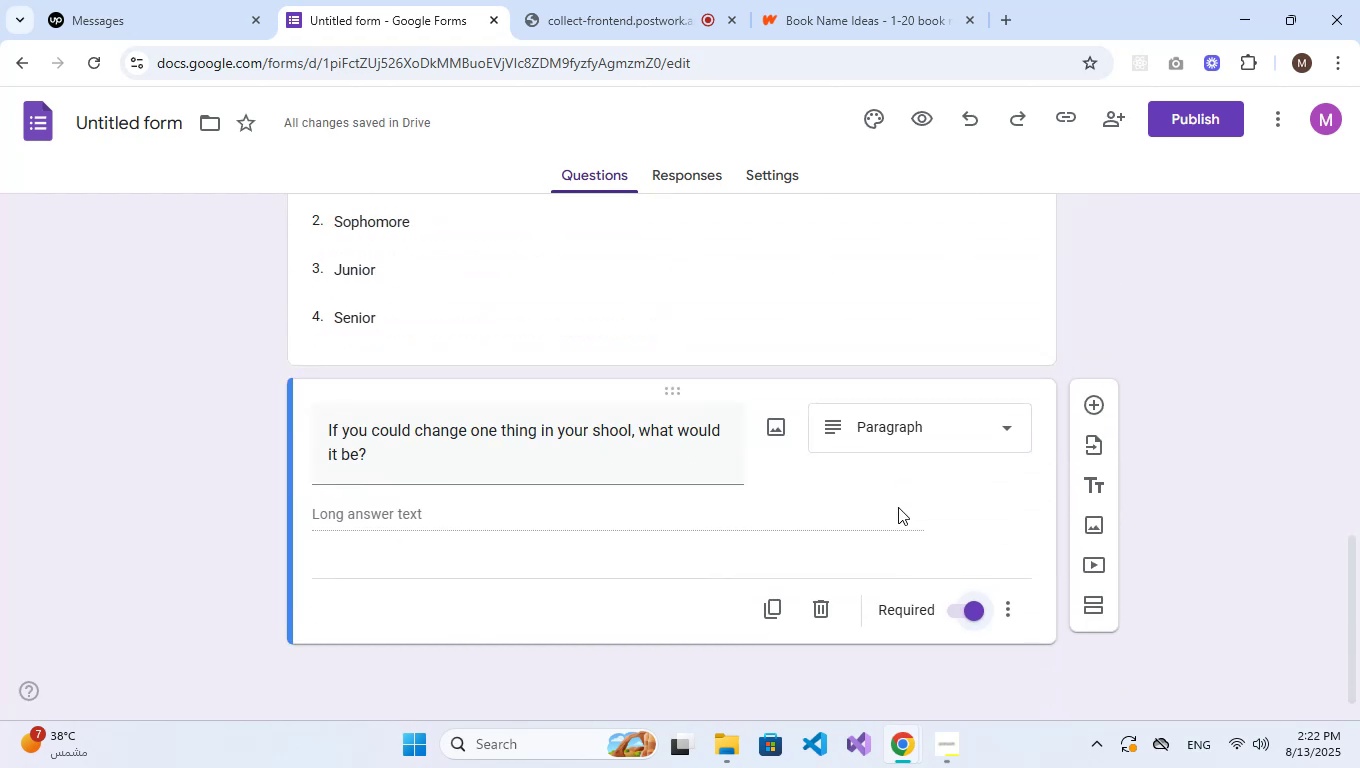 
scroll: coordinate [709, 317], scroll_direction: up, amount: 21.0
 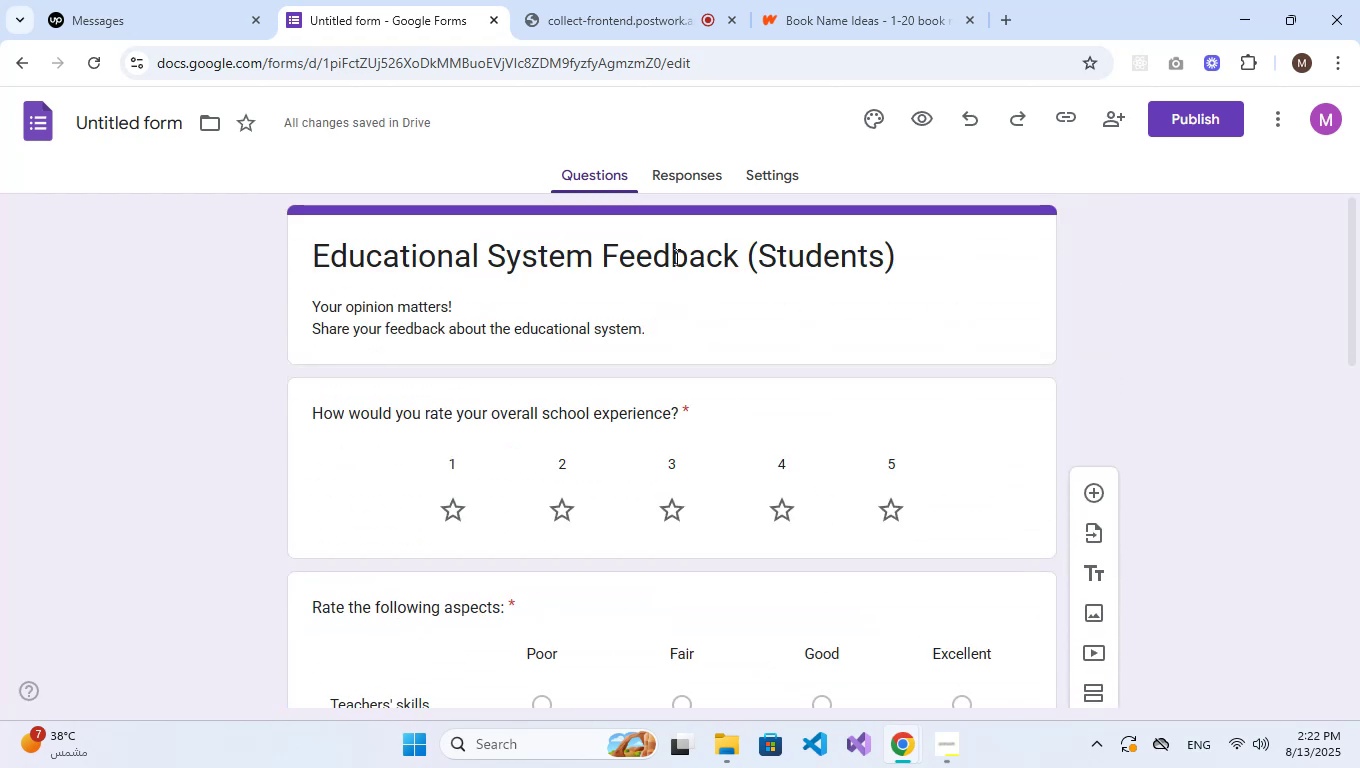 
double_click([675, 256])
 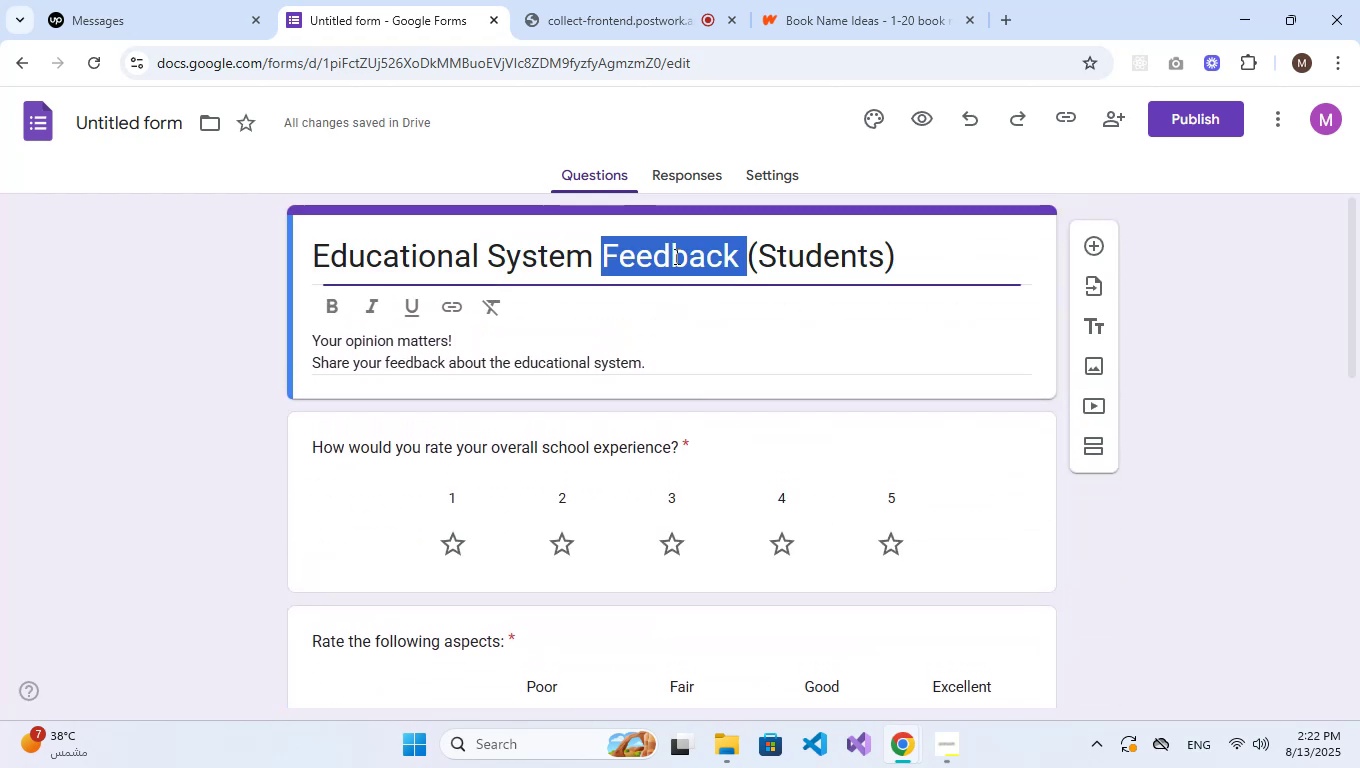 
triple_click([675, 256])
 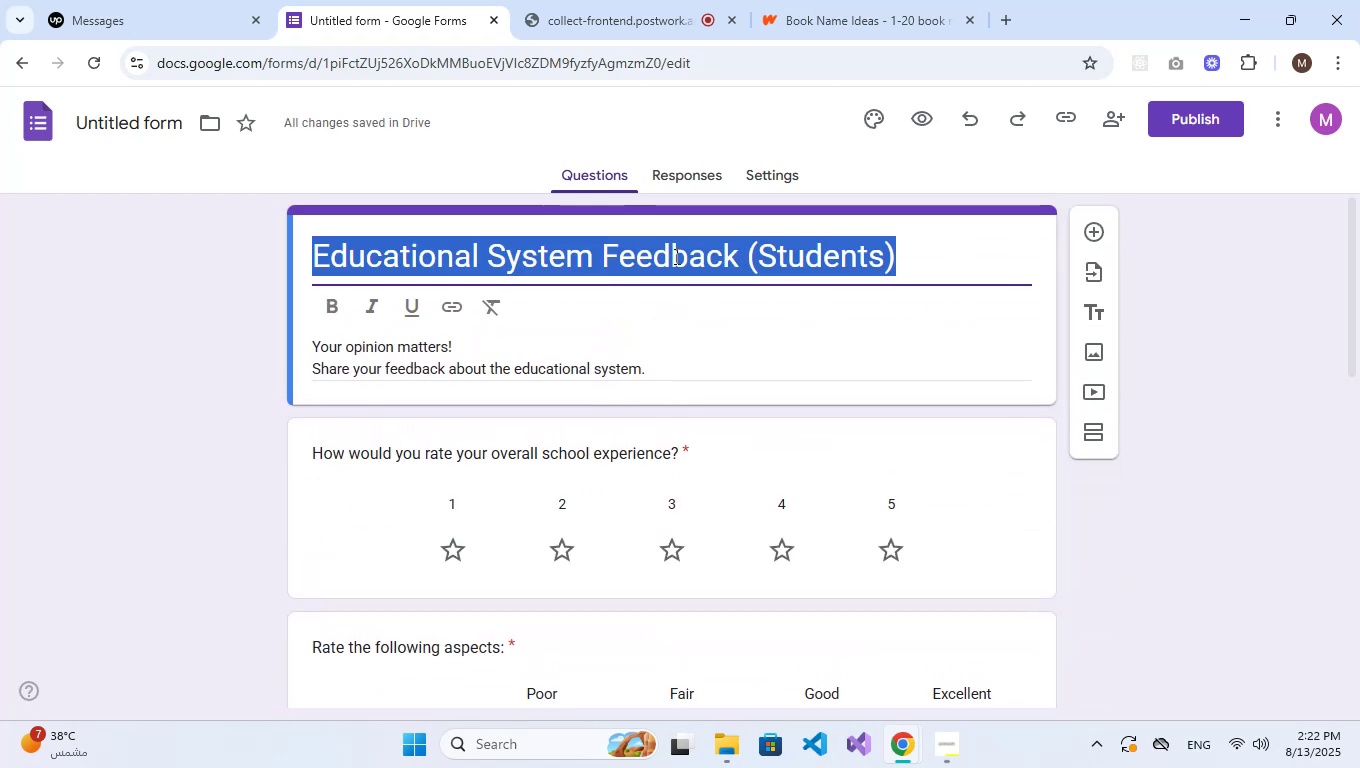 
key(Control+C)
 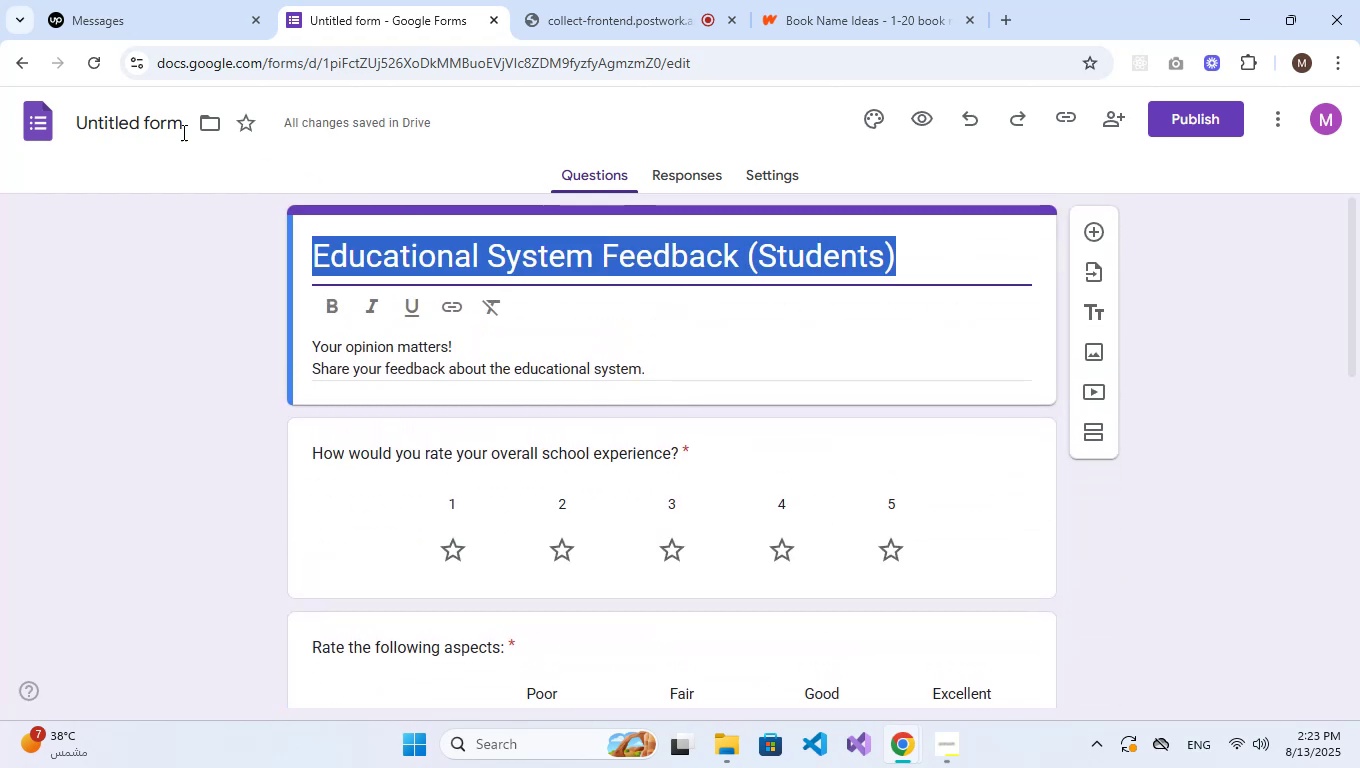 
left_click([129, 128])
 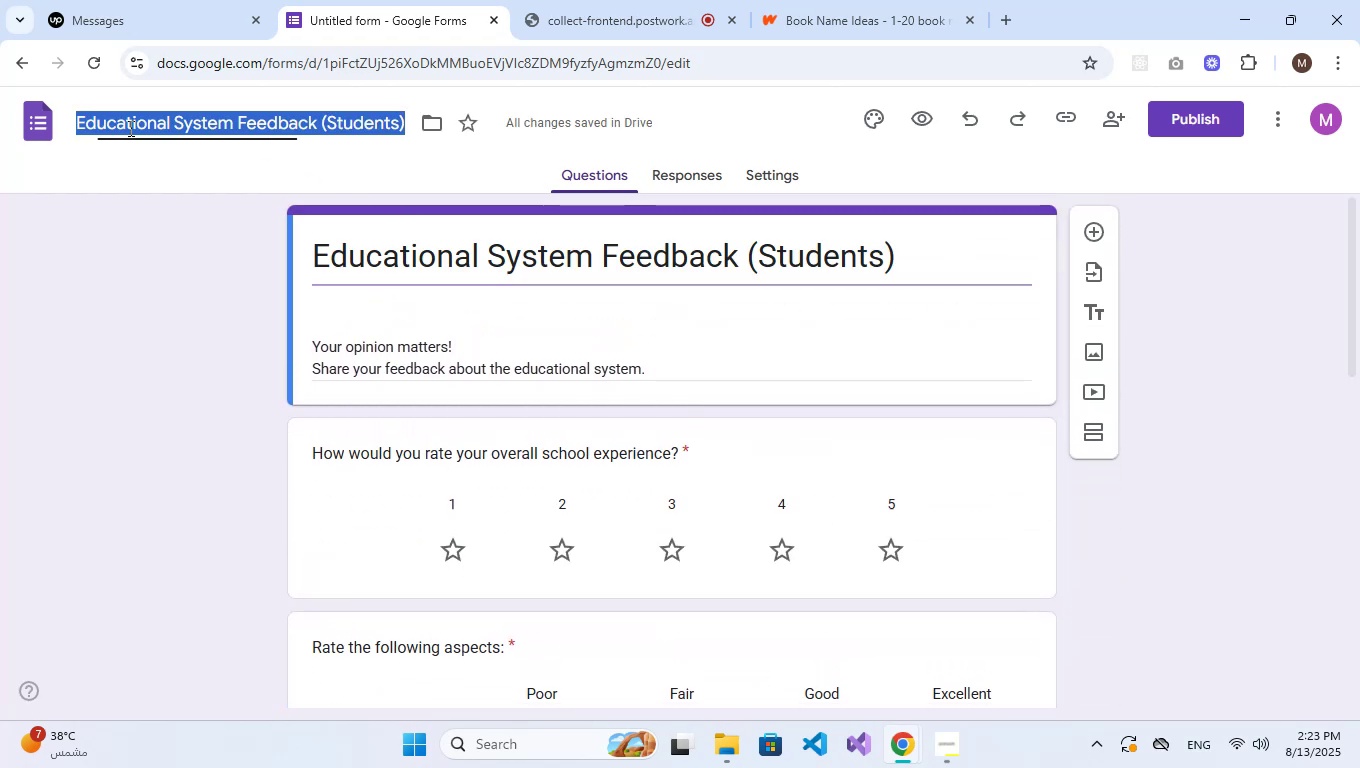 
key(Control+V)
 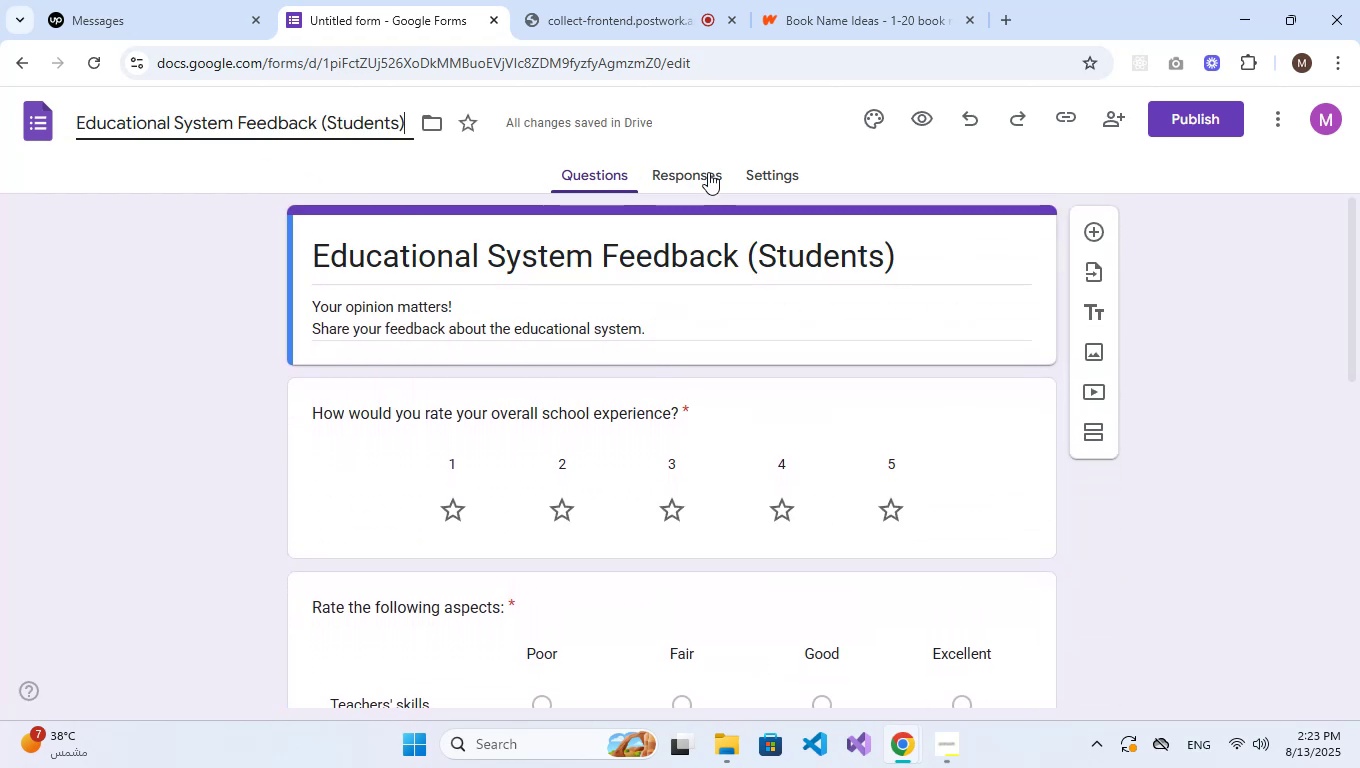 
key(NumpadEnter)
 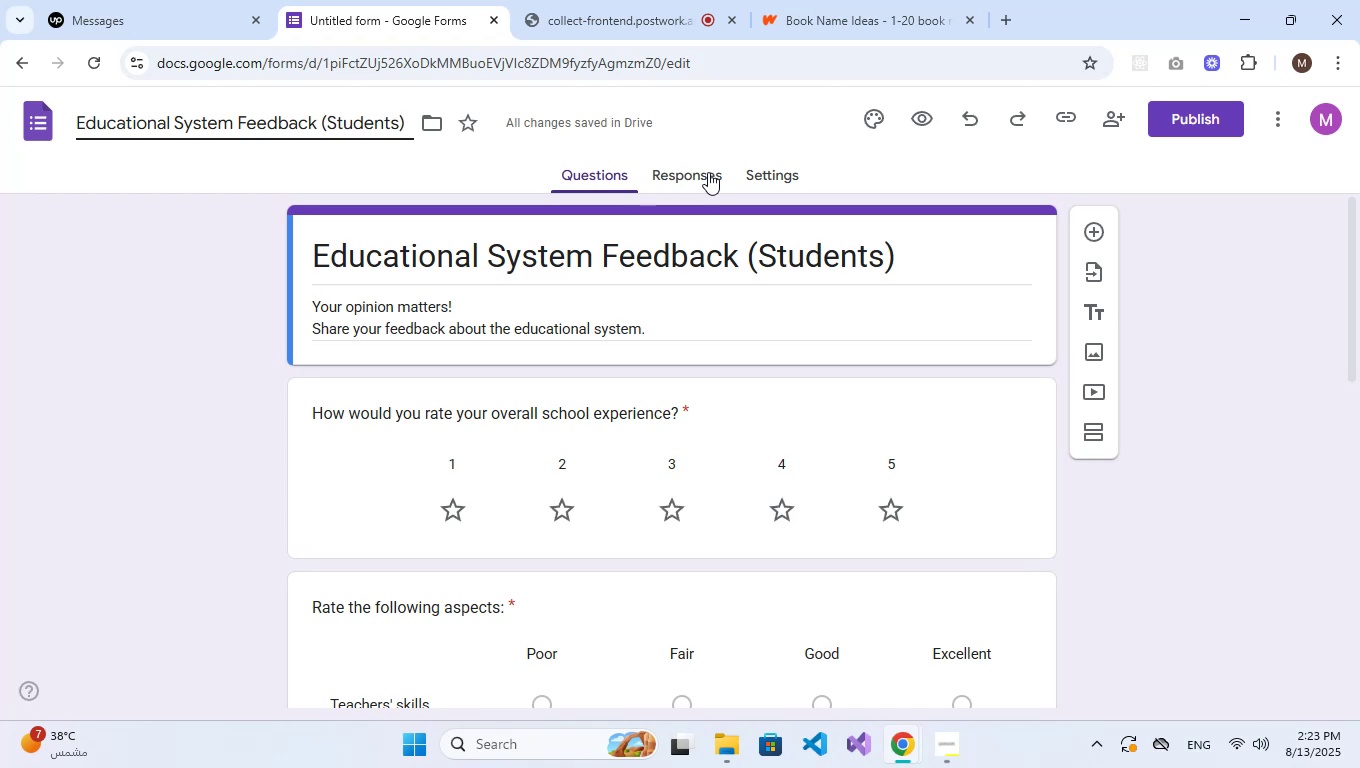 
left_click([708, 172])
 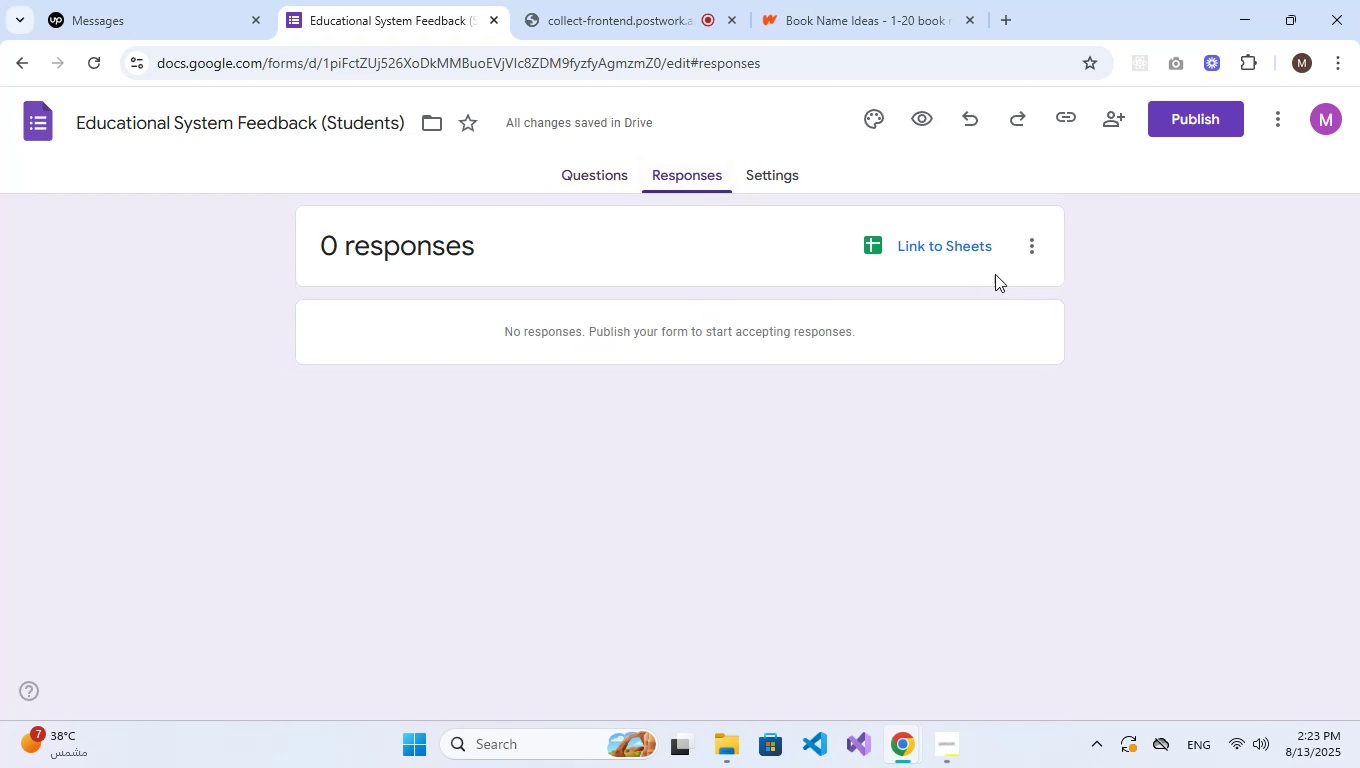 
left_click([974, 261])
 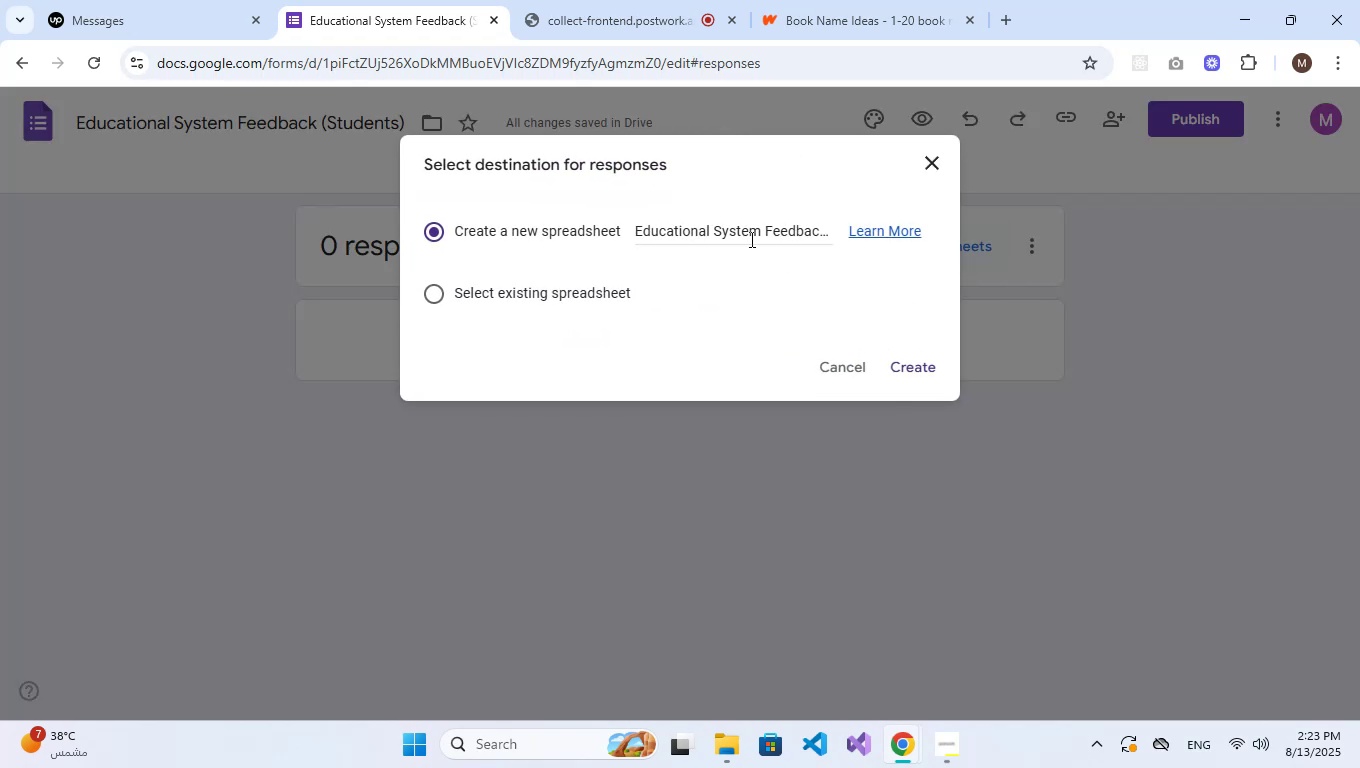 
double_click([749, 237])
 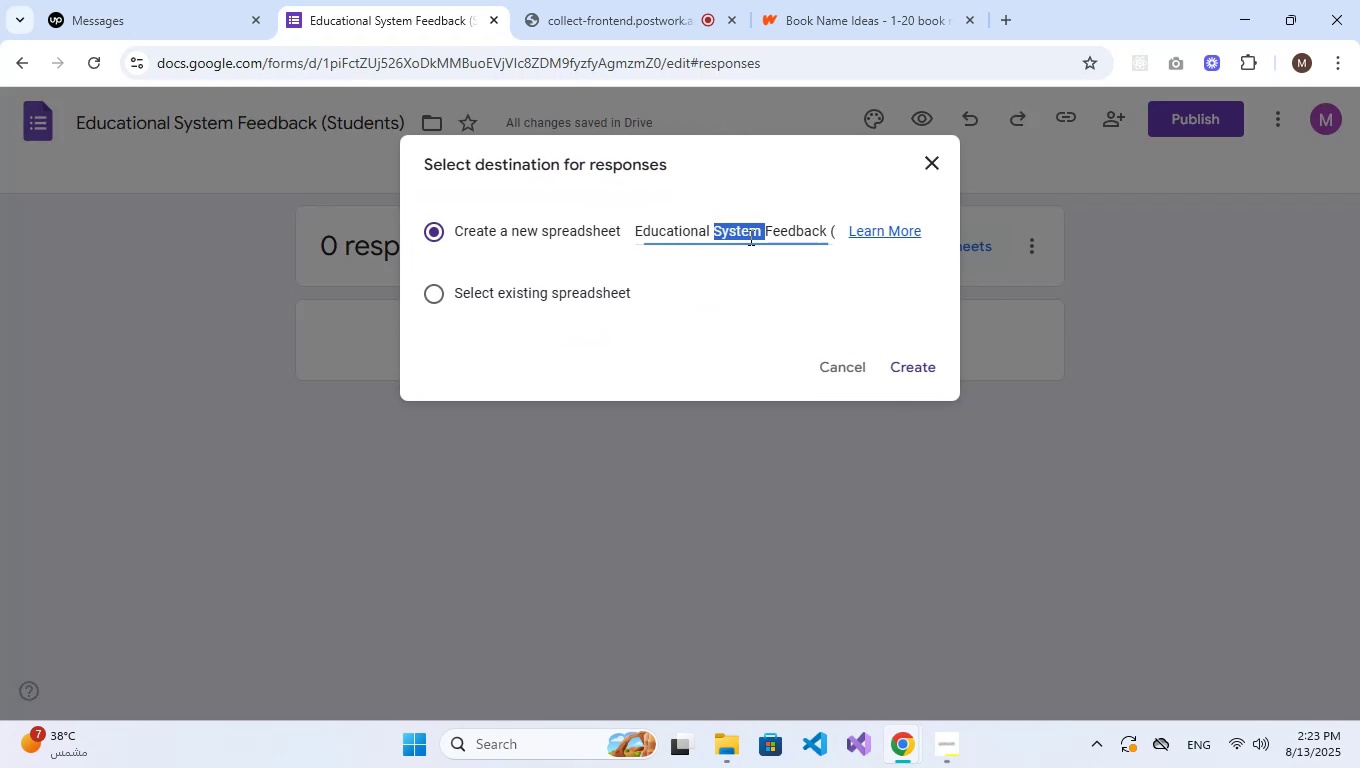 
triple_click([749, 237])
 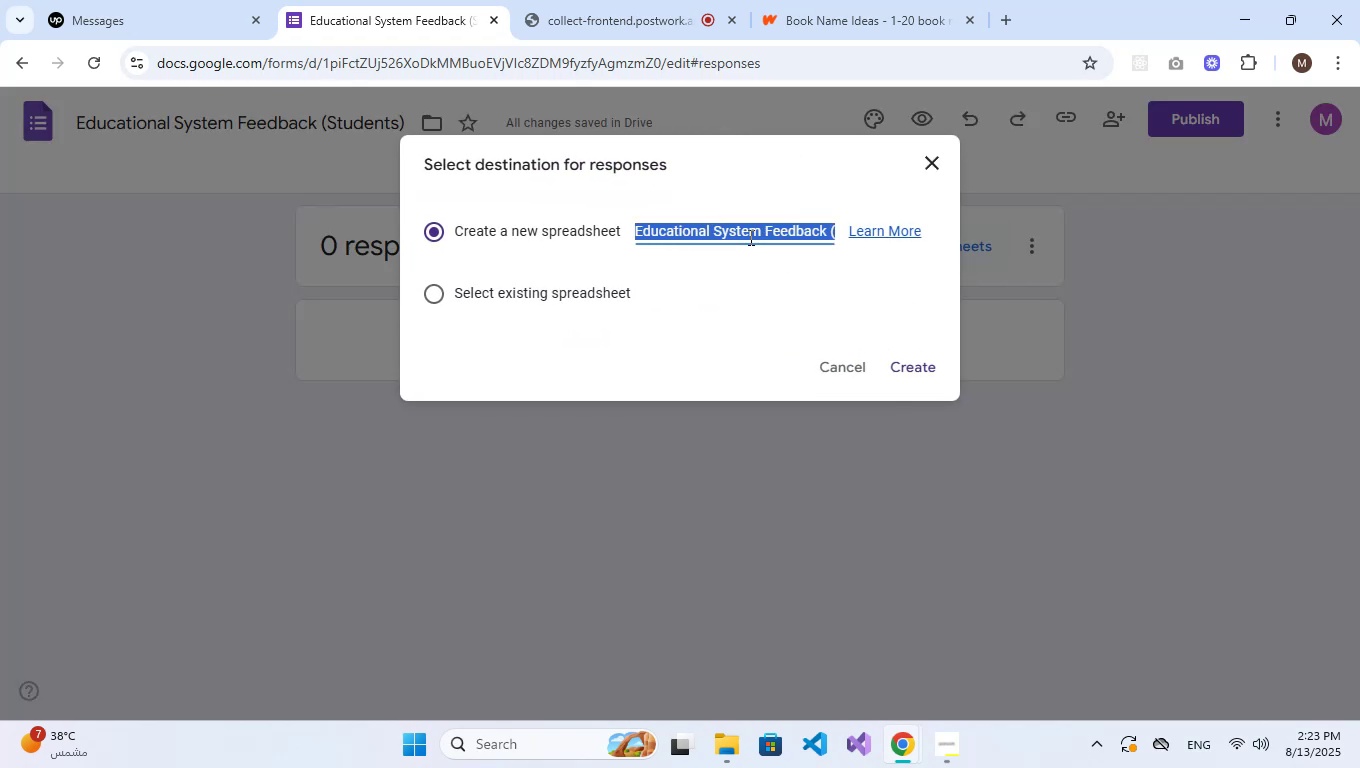 
key(Control+V)
 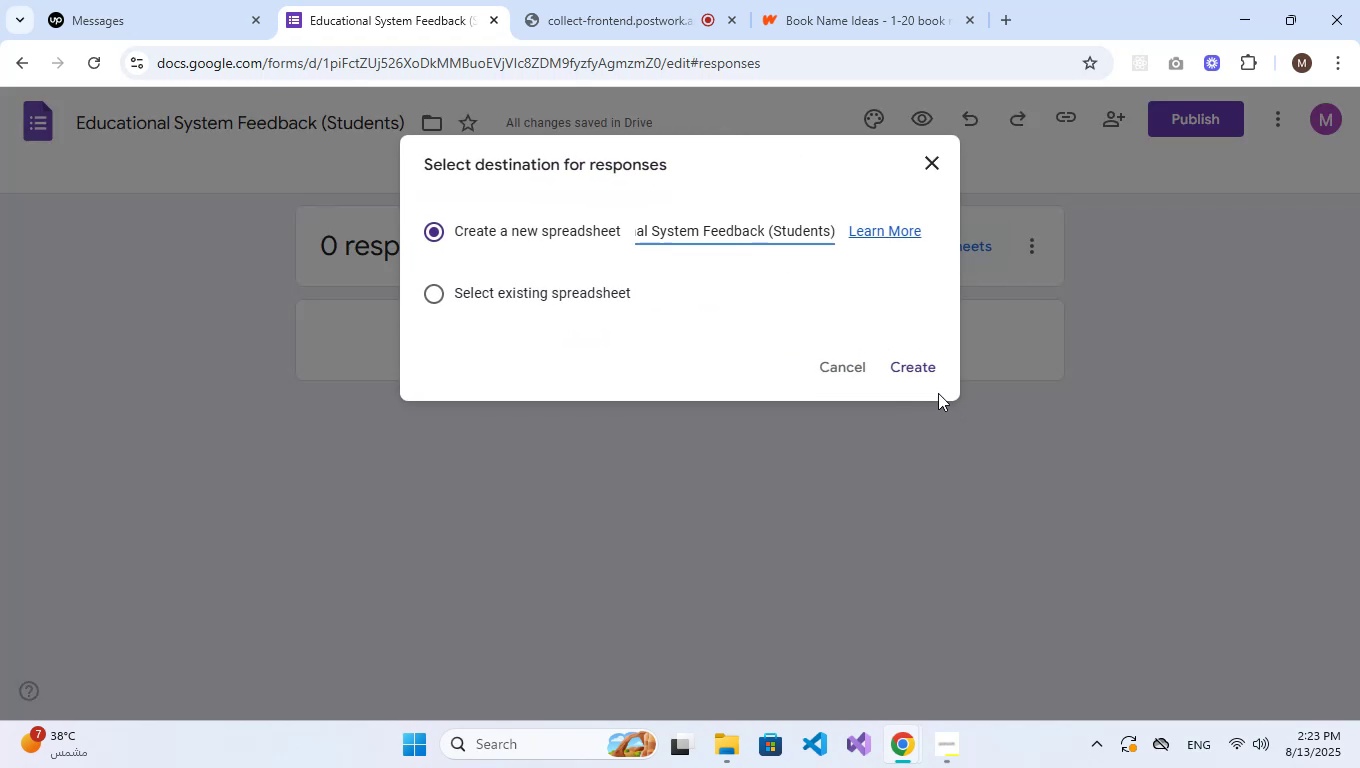 
left_click([931, 376])
 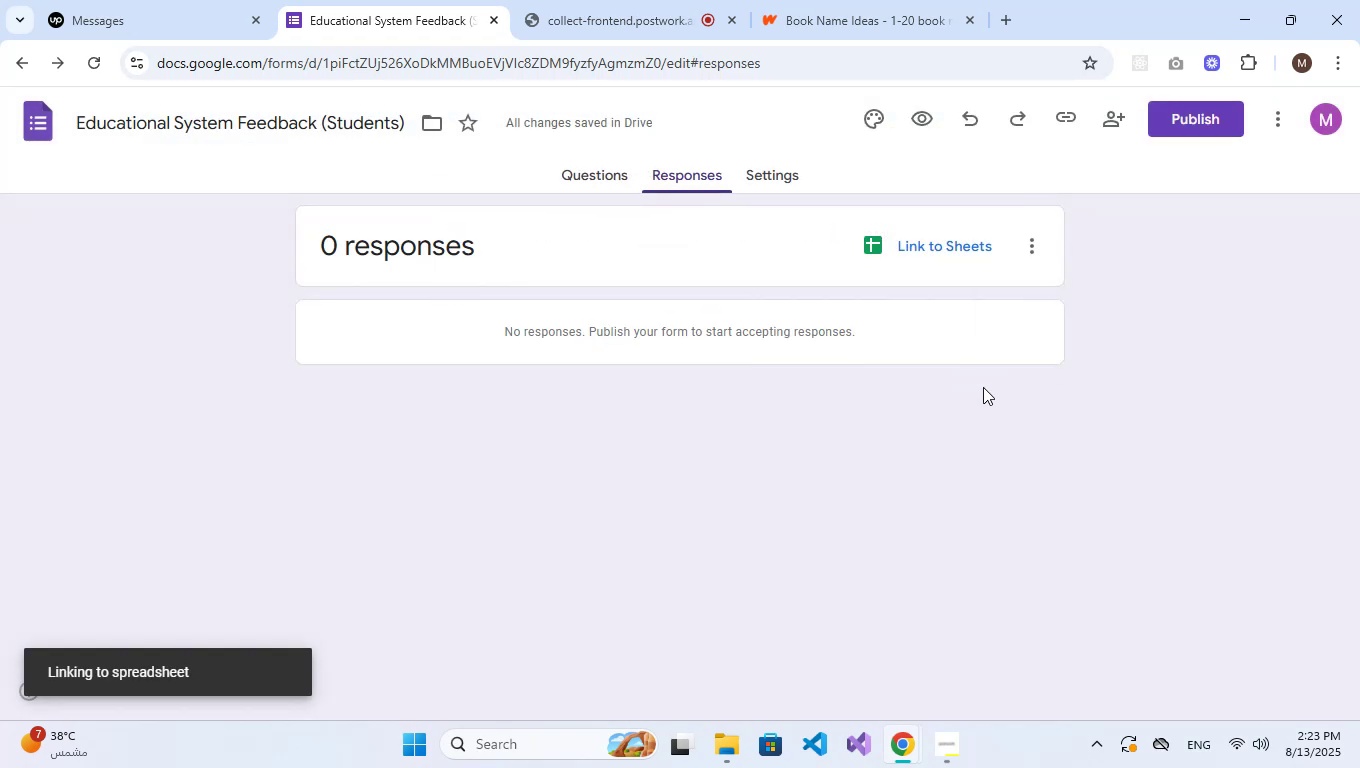 
left_click([755, 191])
 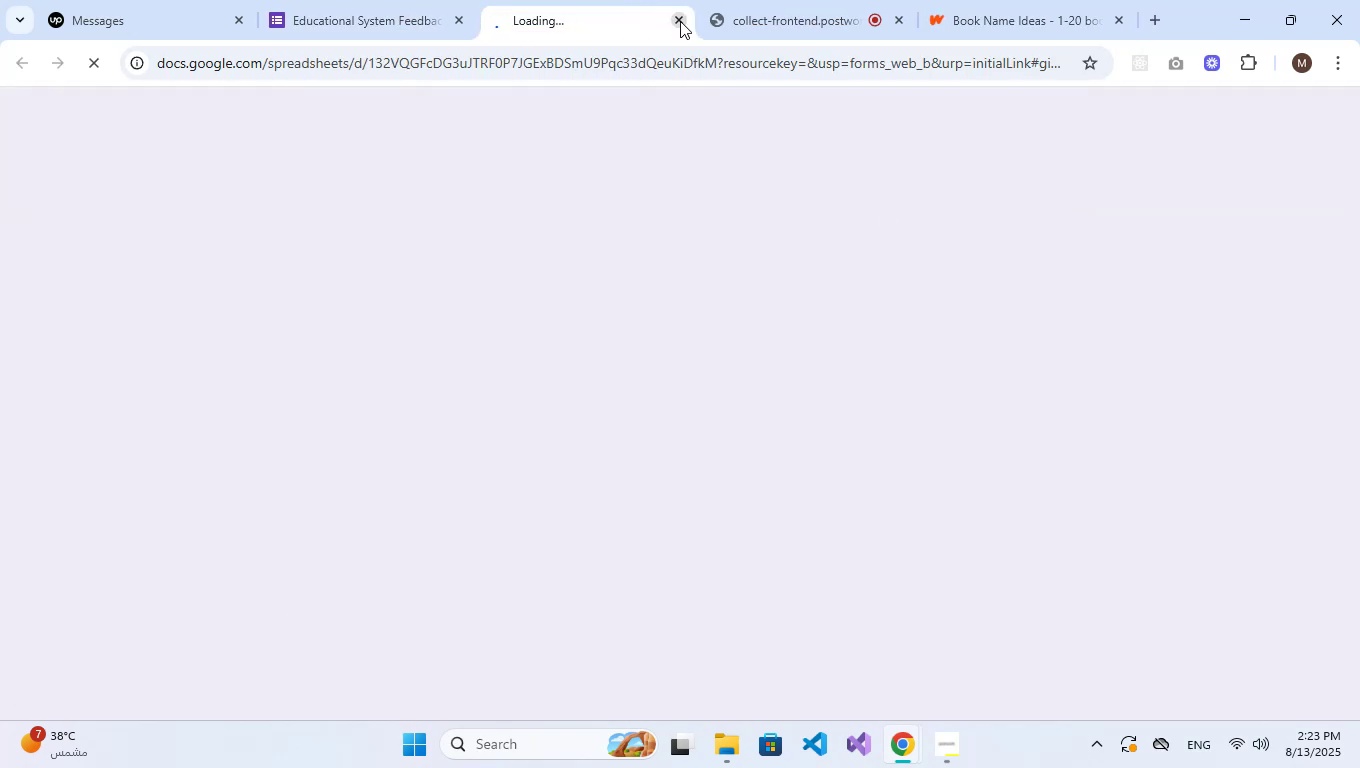 
left_click([679, 22])
 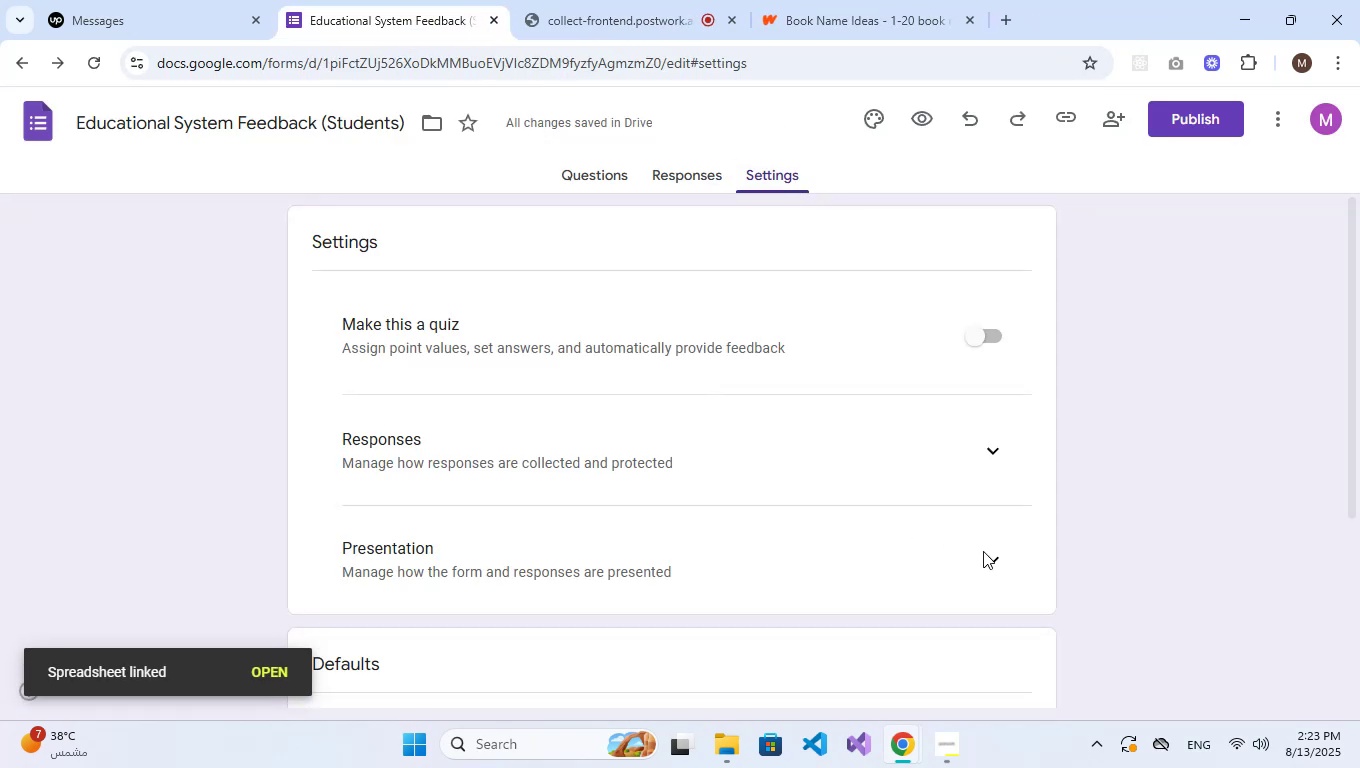 
left_click([986, 558])
 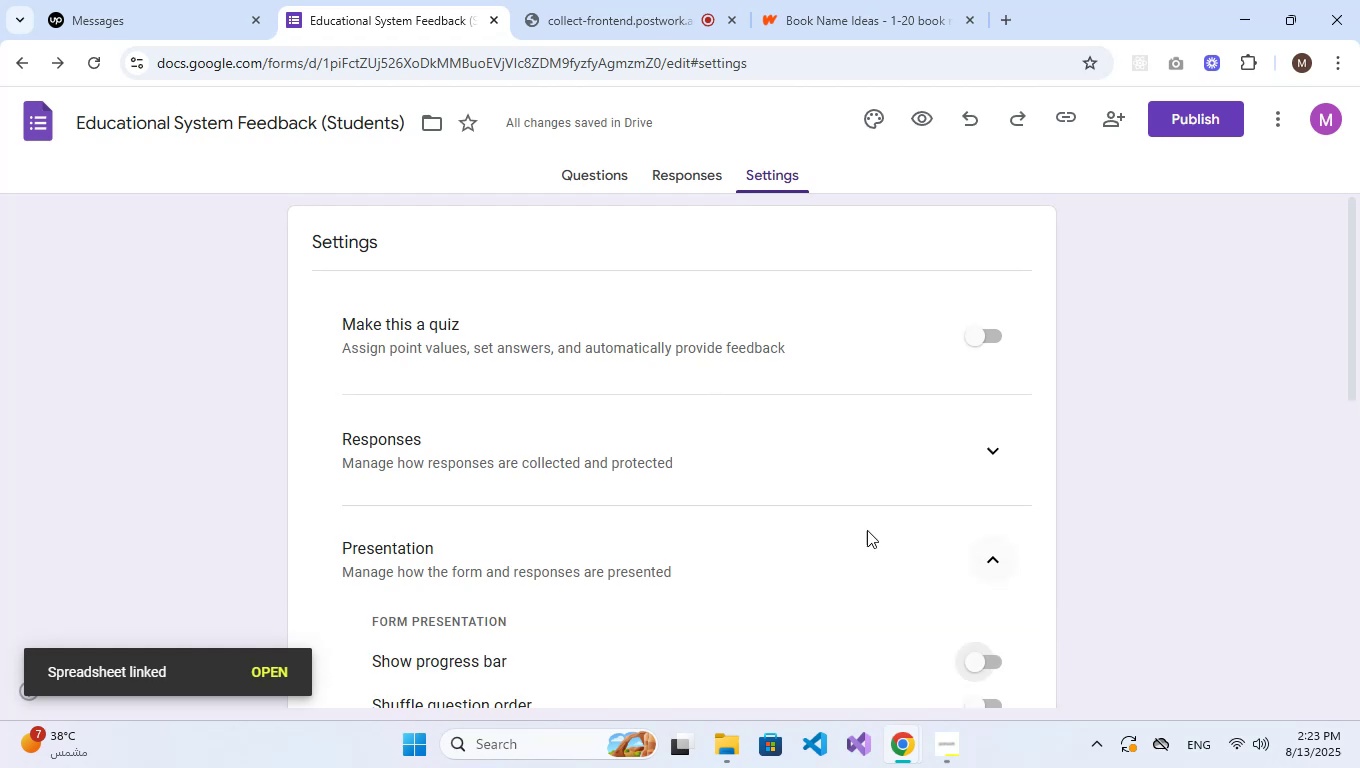 
scroll: coordinate [716, 494], scroll_direction: down, amount: 3.0
 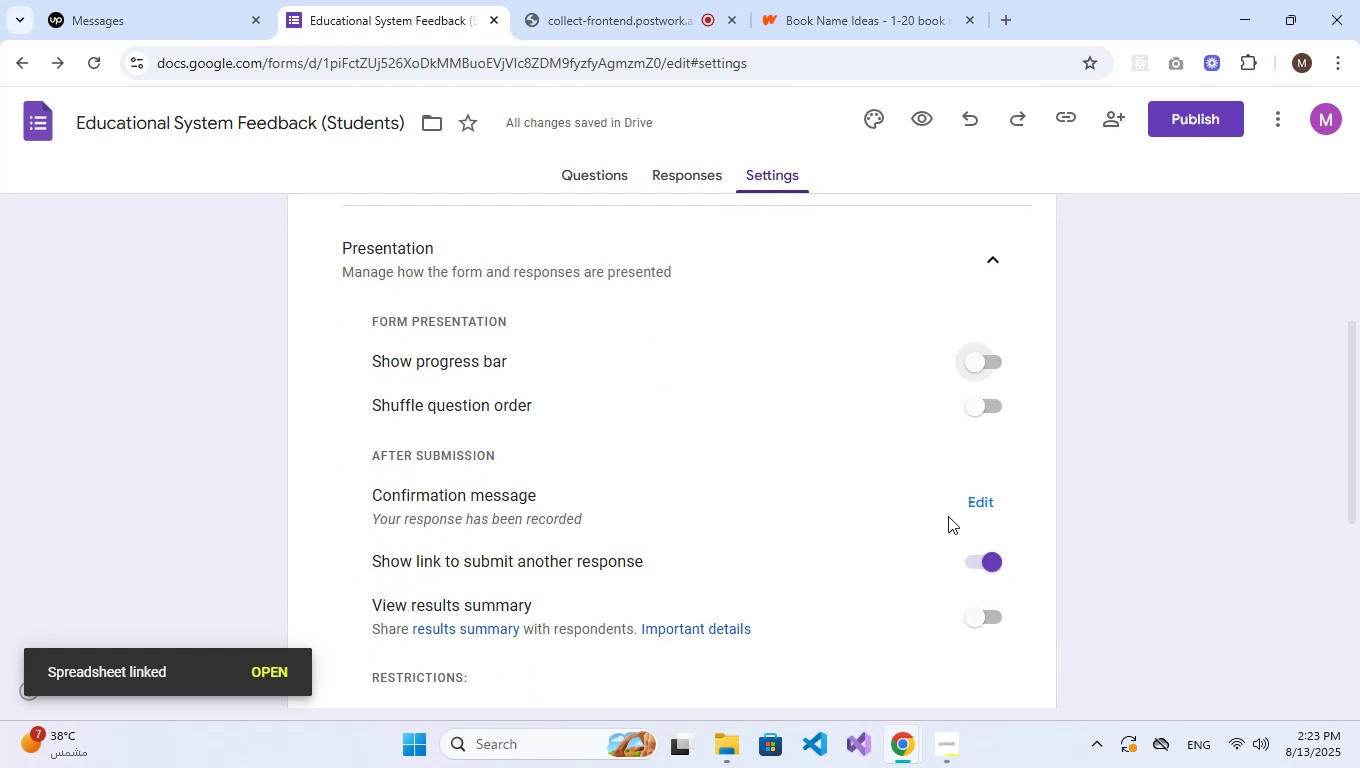 
double_click([969, 511])
 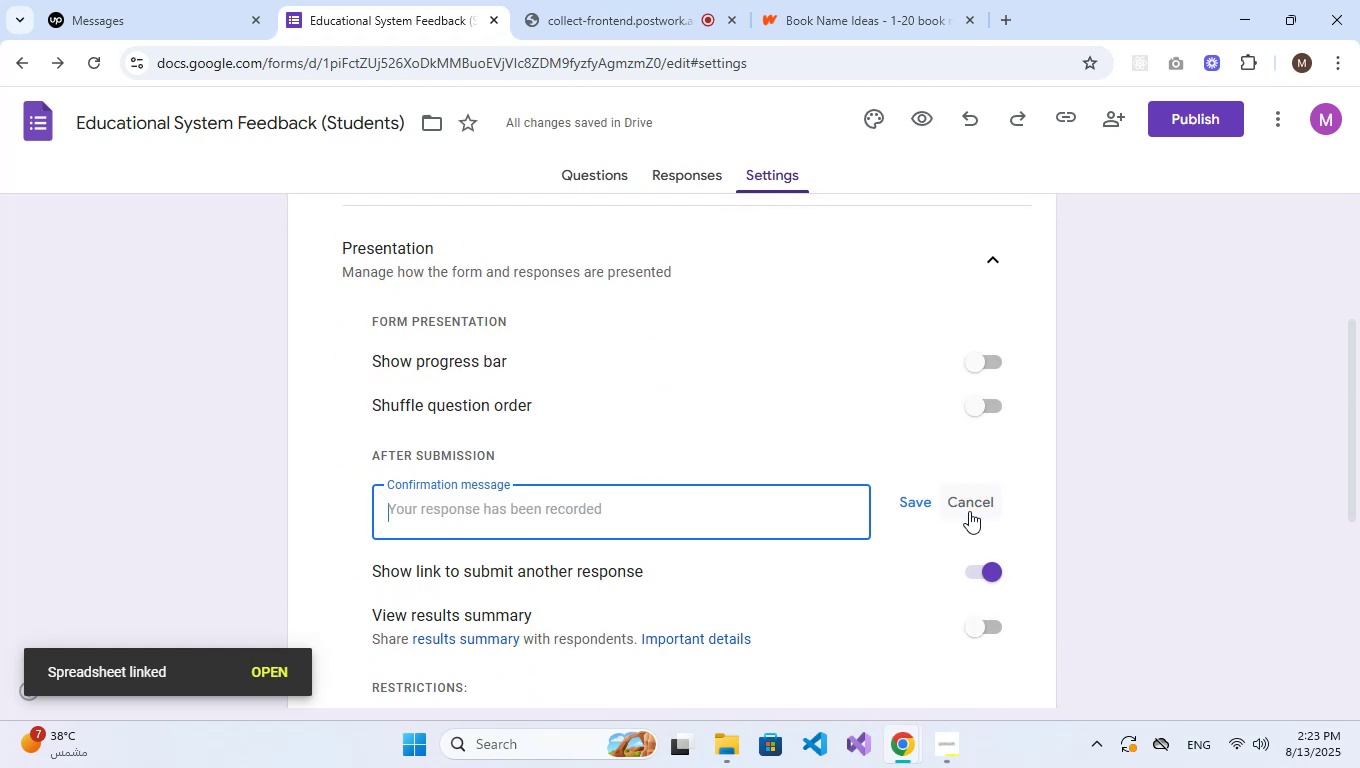 
type(Thanks for your feedback!)
 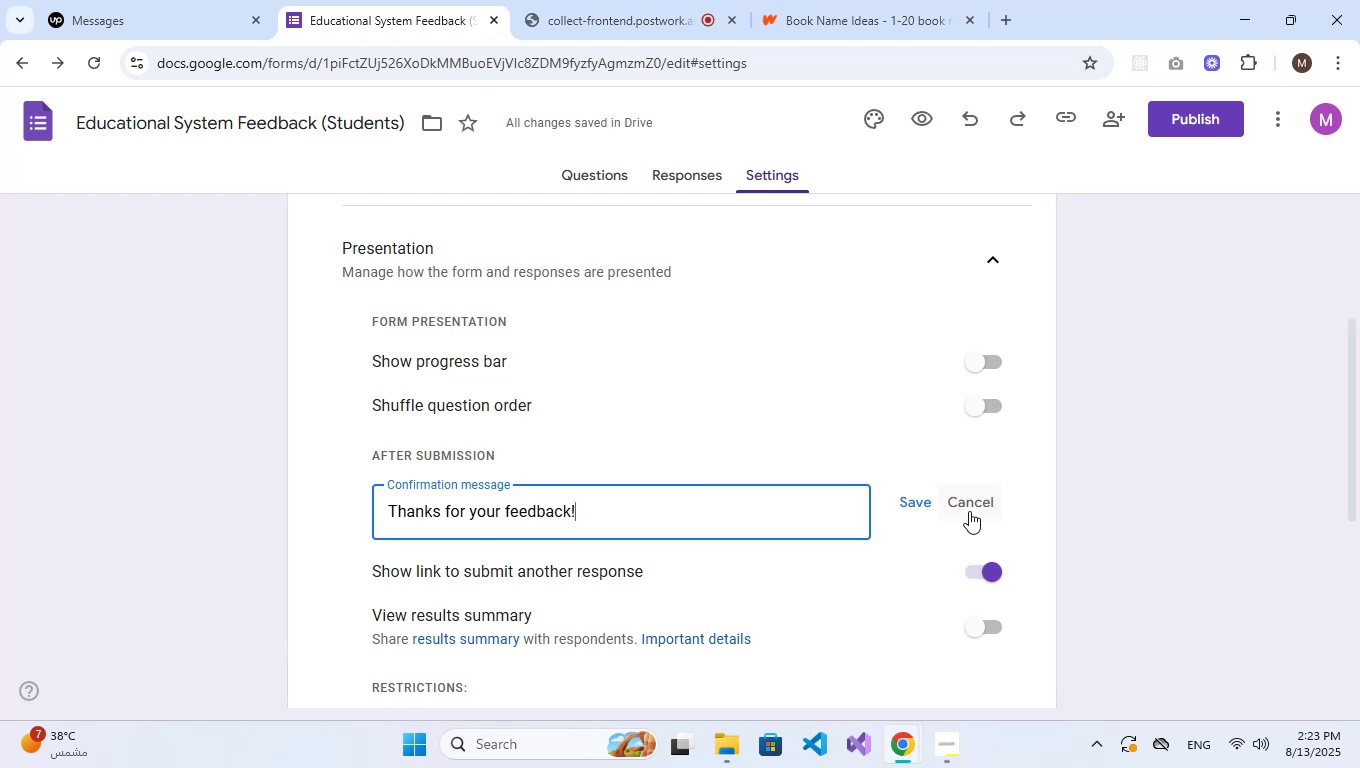 
key(Shift+Enter)
 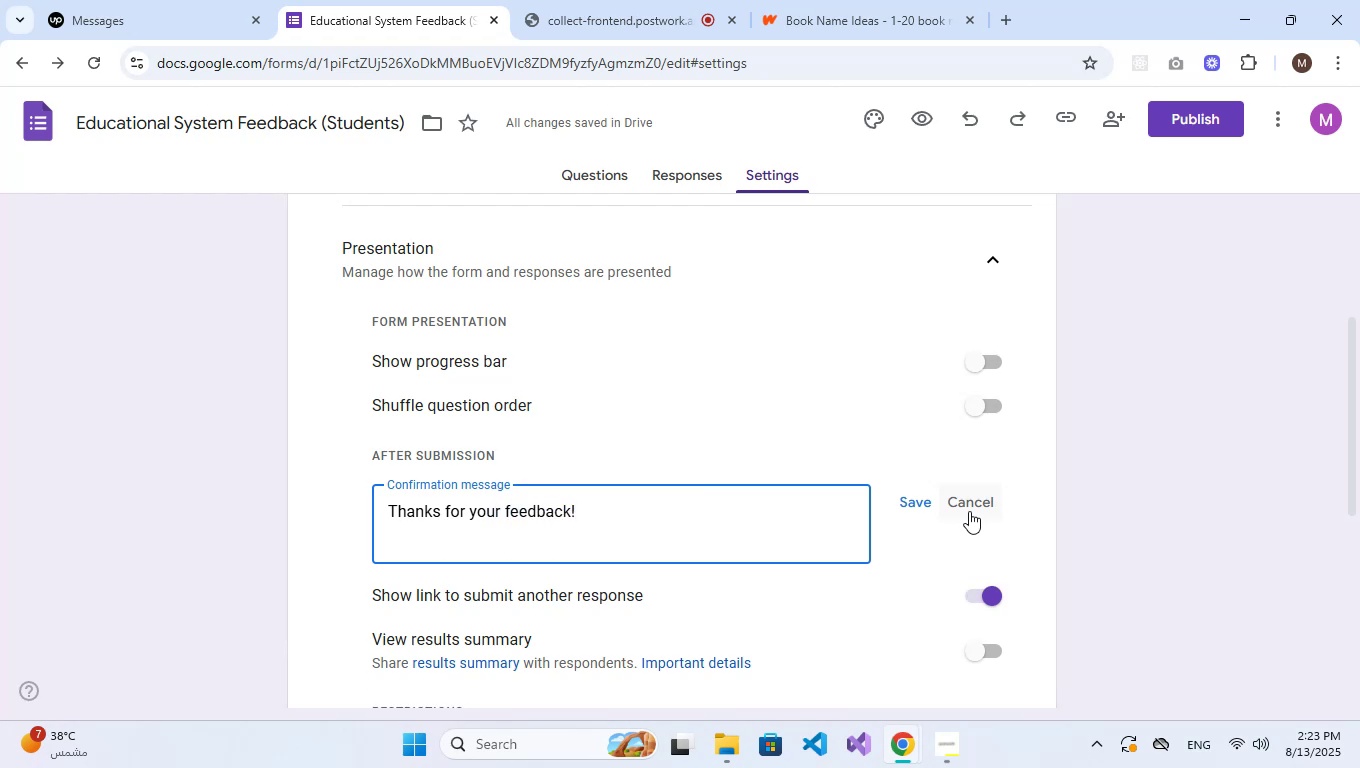 
type(We appreciate t)
key(Backspace)
type(youyr)
key(Backspace)
key(Backspace)
type(r honesty.)
 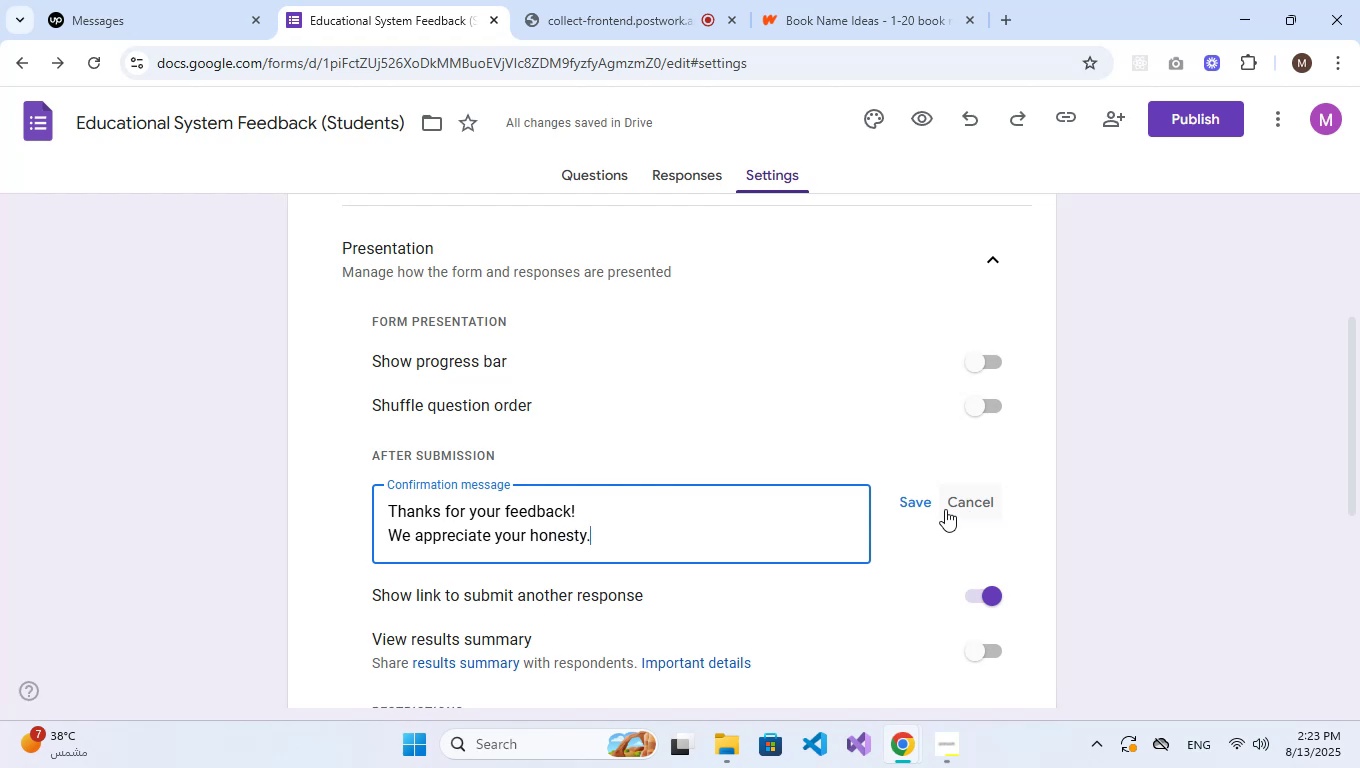 
left_click([914, 506])
 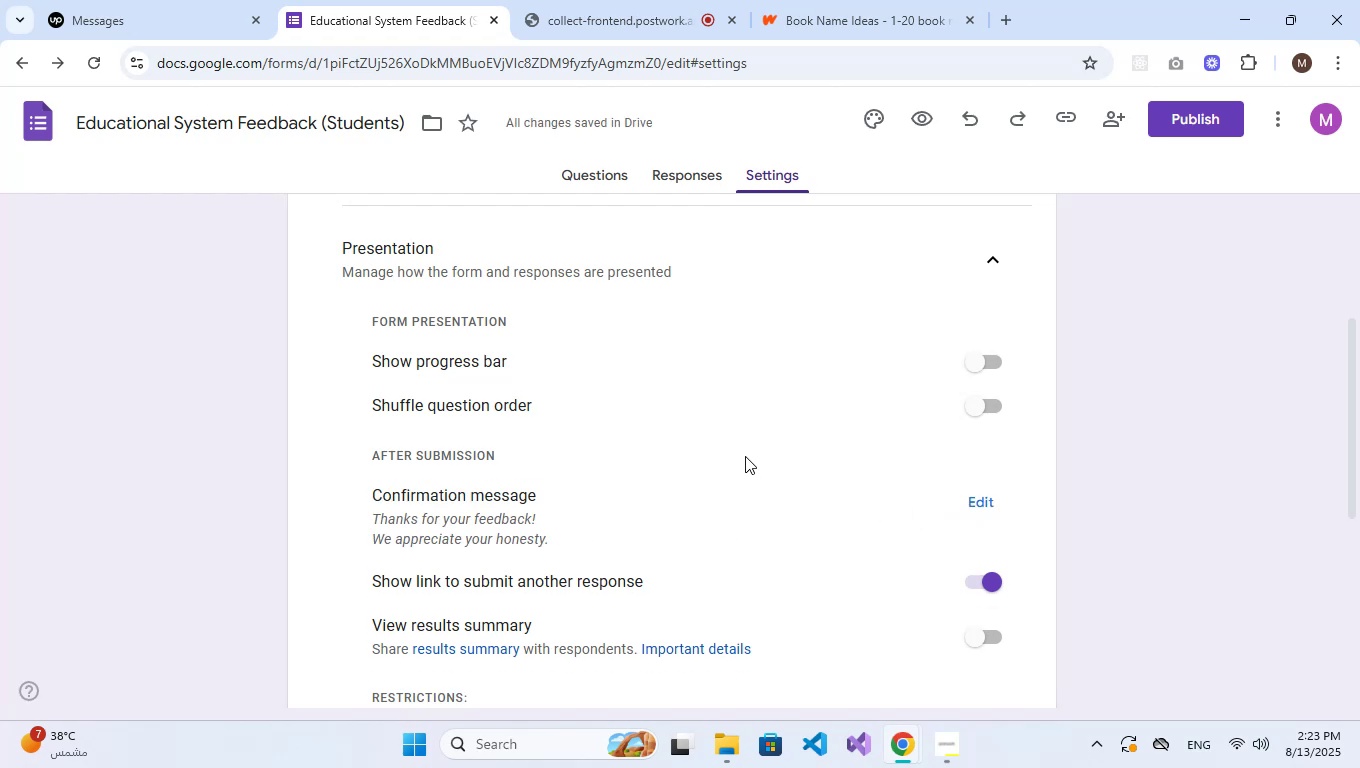 
double_click([585, 173])
 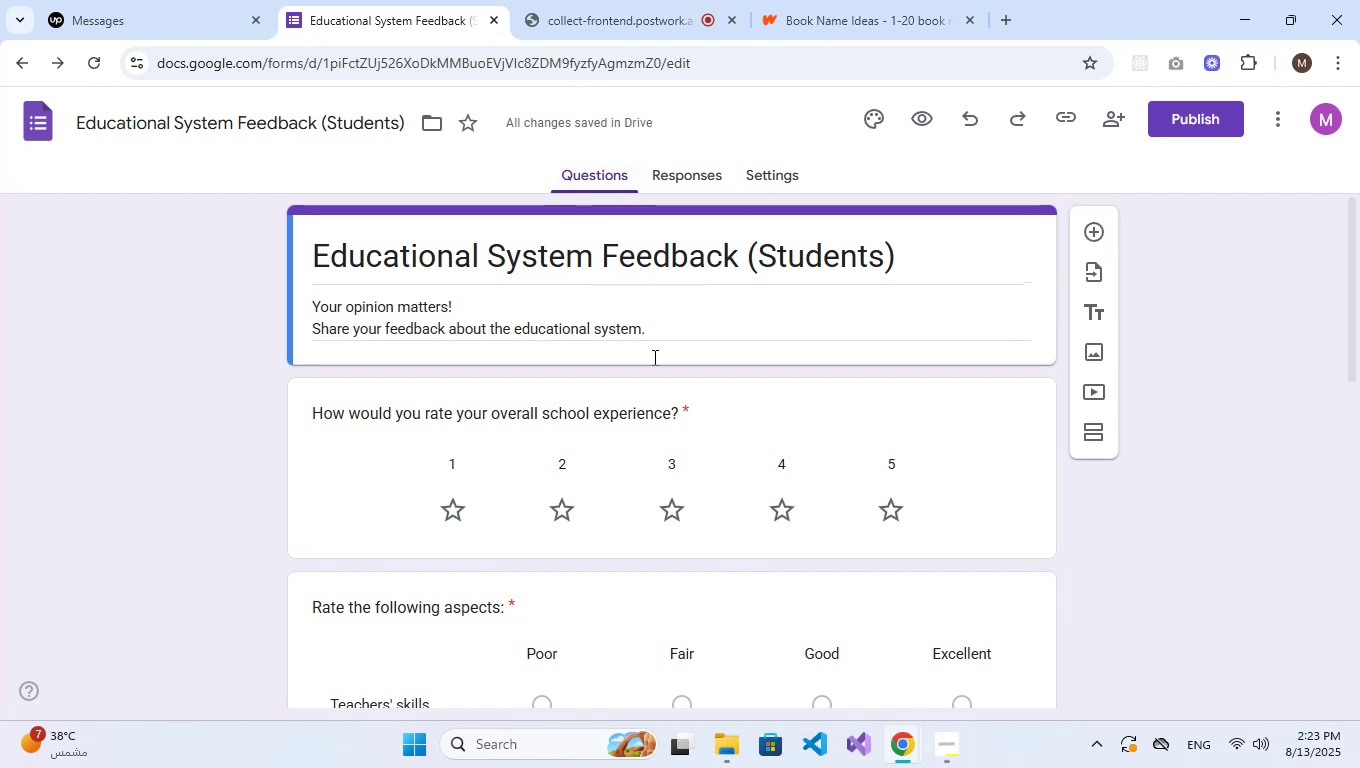 
scroll: coordinate [950, 392], scroll_direction: down, amount: 4.0
 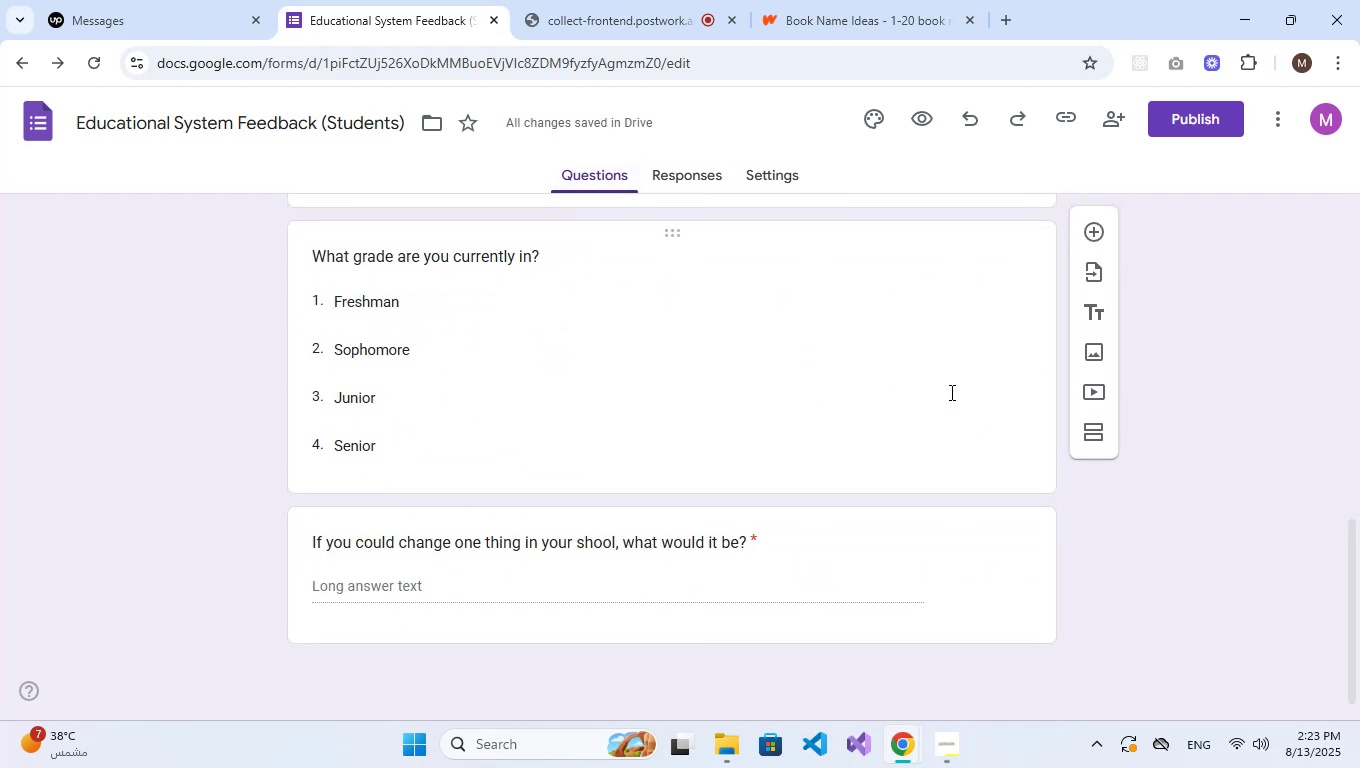 
scroll: coordinate [950, 392], scroll_direction: up, amount: 3.0
 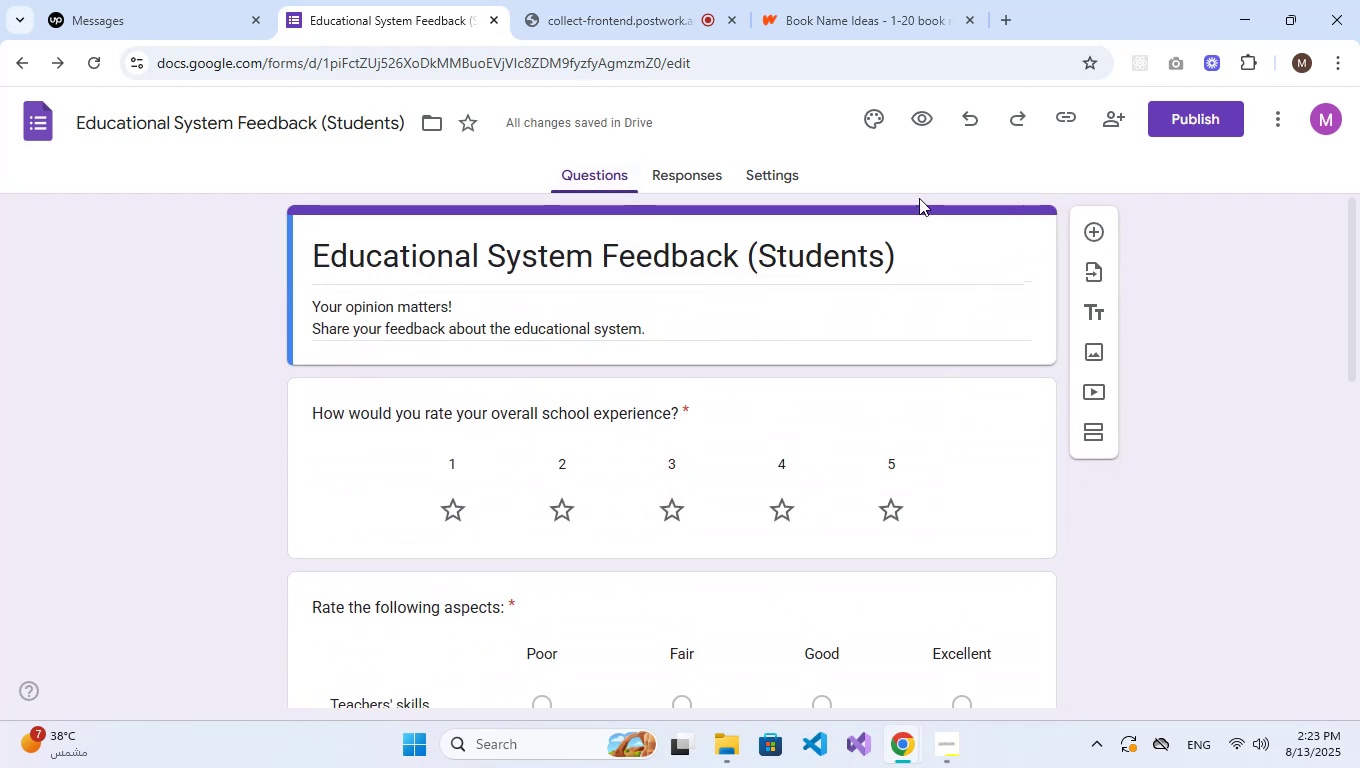 
left_click([865, 125])
 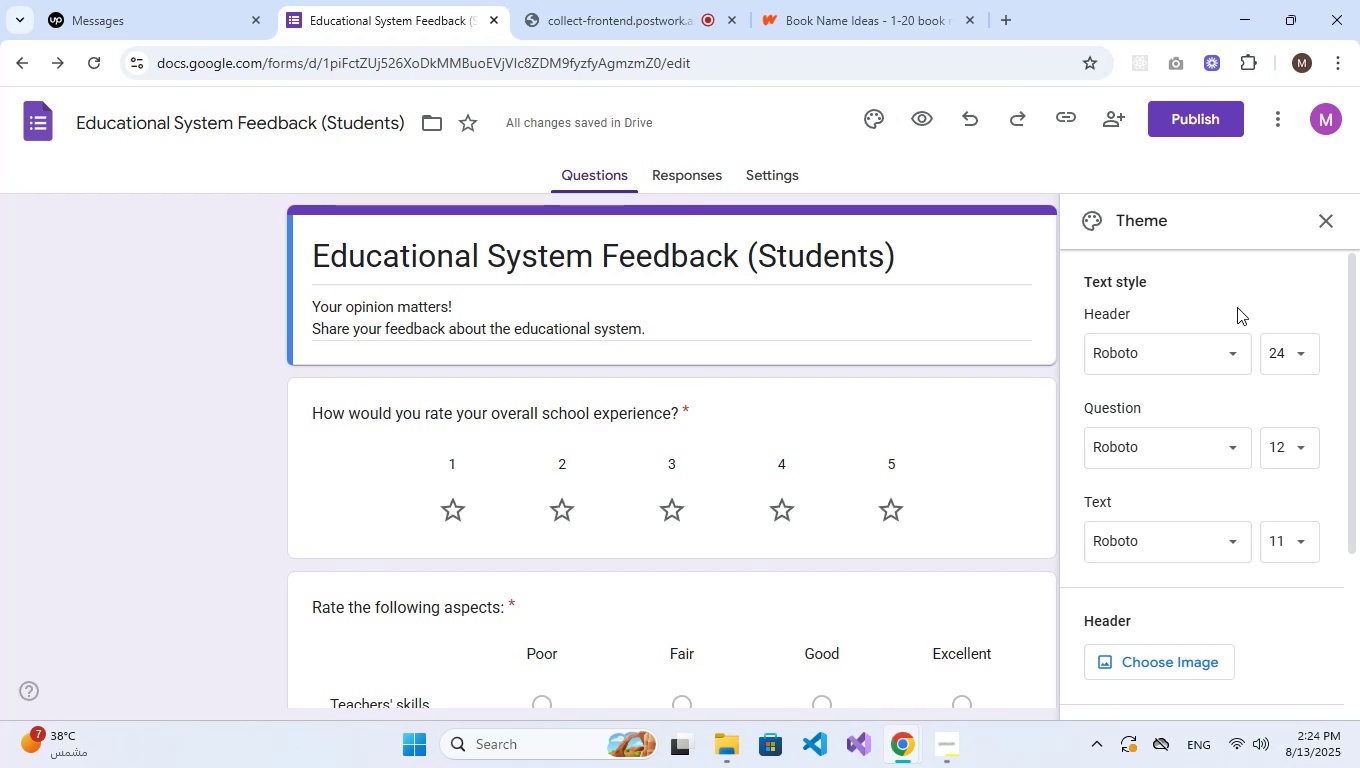 
wait(12.35)
 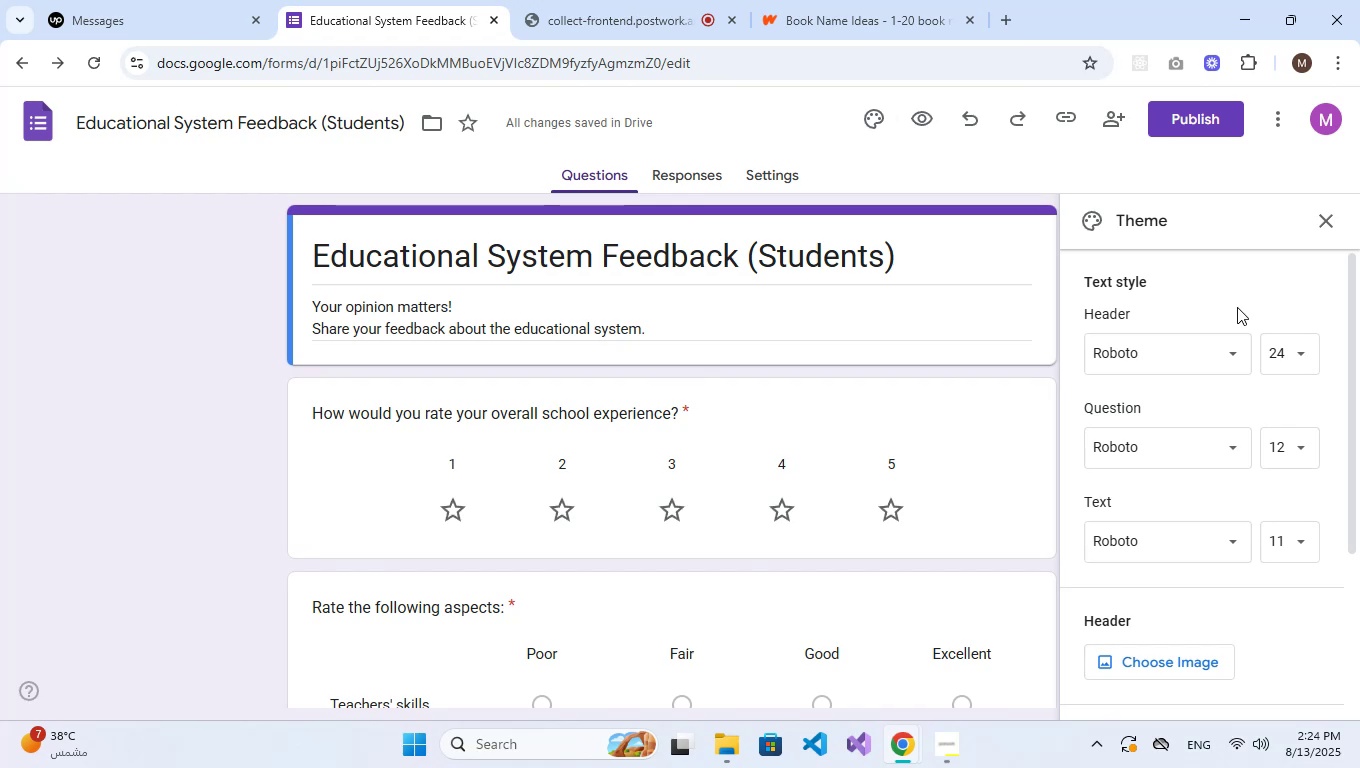 
scroll: coordinate [1341, 429], scroll_direction: down, amount: 4.0
 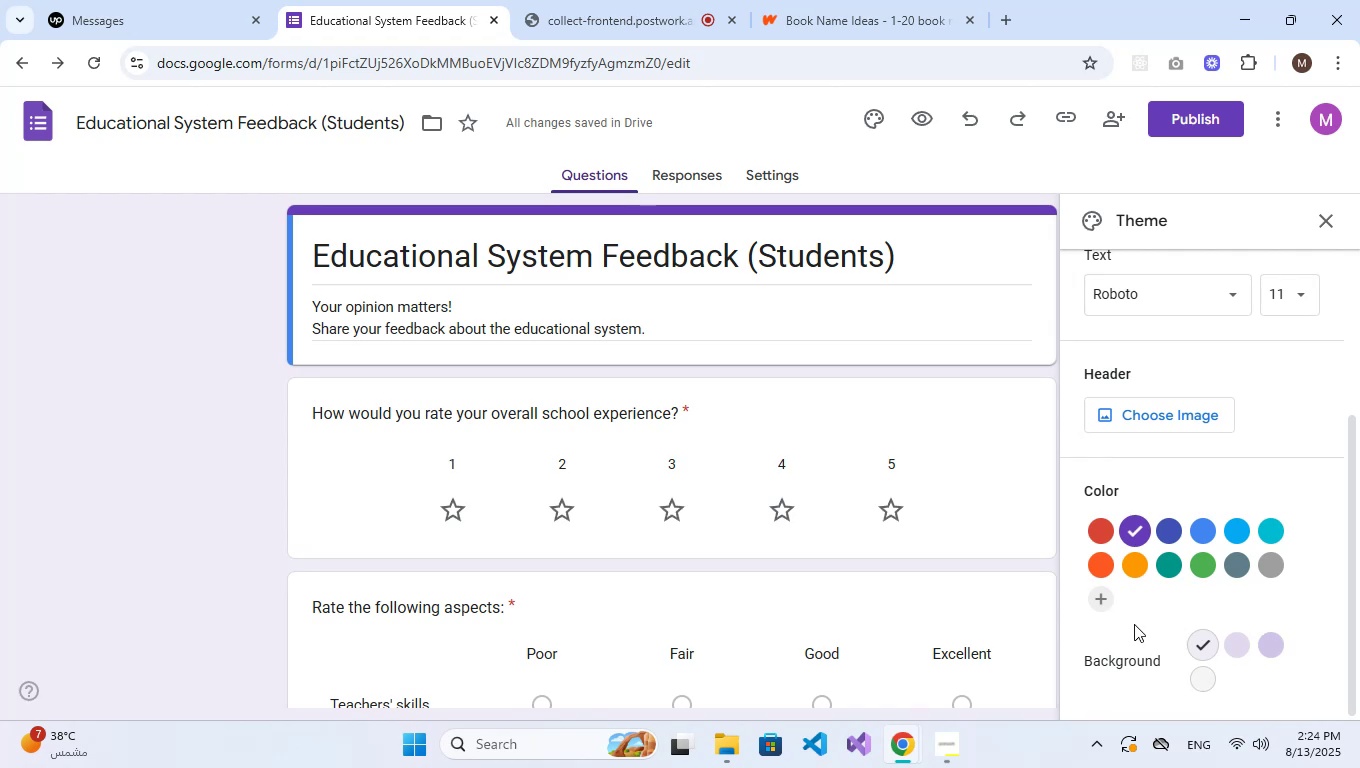 
left_click([1102, 602])
 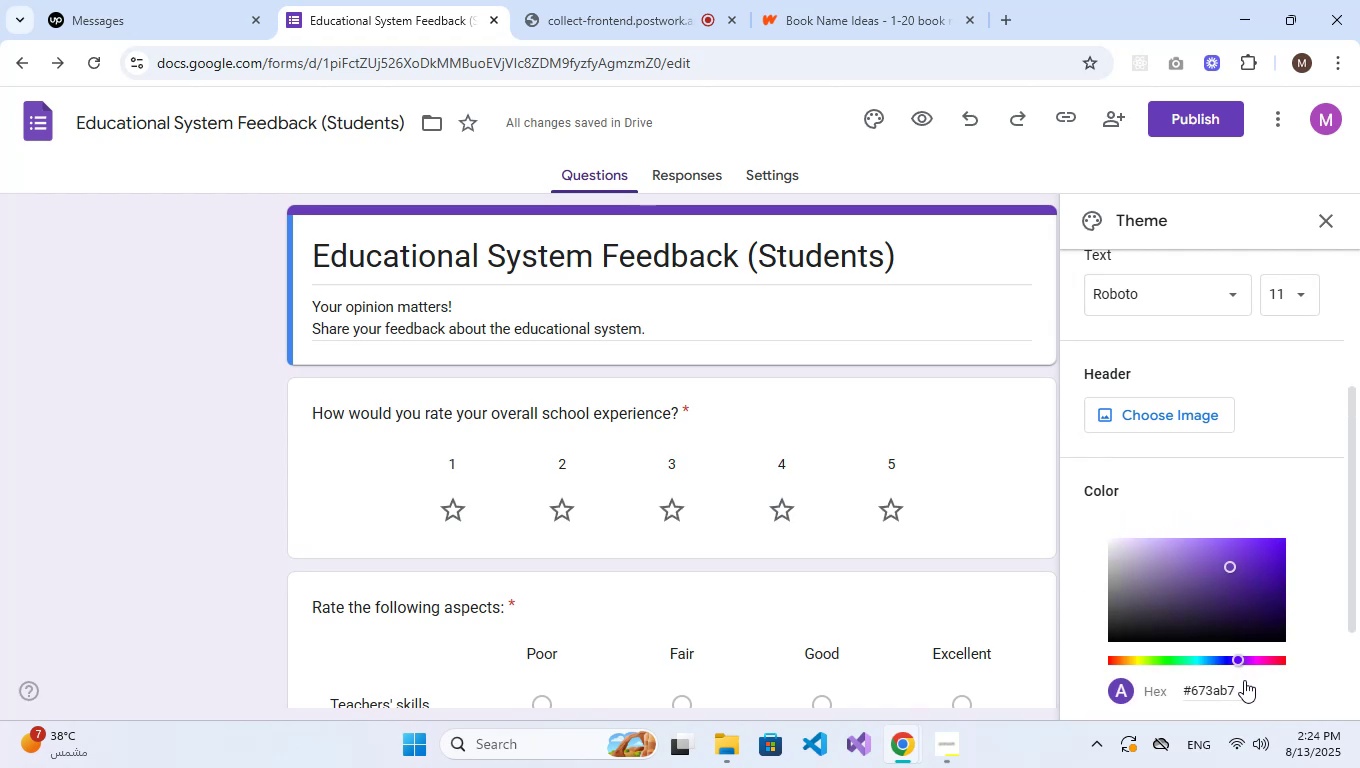 
left_click_drag(start_coordinate=[1241, 690], to_coordinate=[1192, 692])
 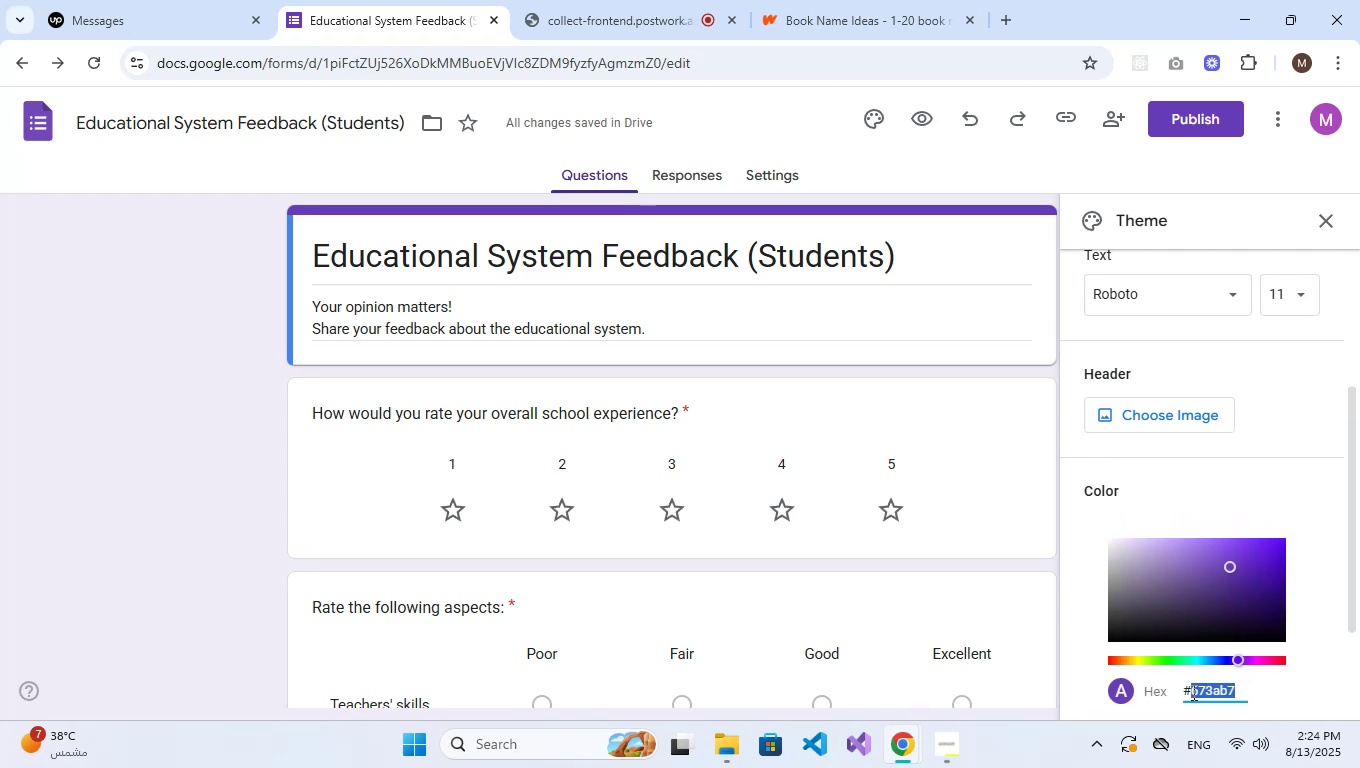 
type(5Da)
key(Backspace)
type(ADE2)
 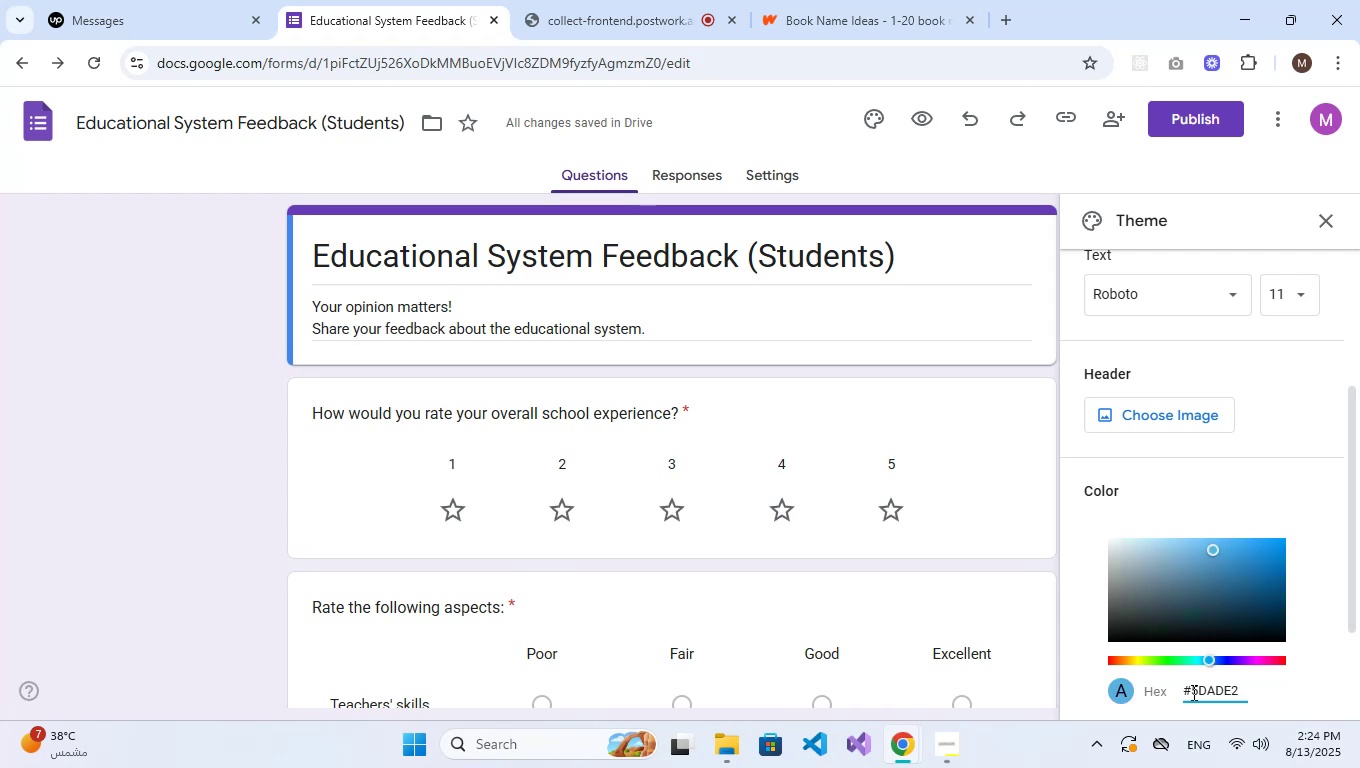 
scroll: coordinate [1253, 613], scroll_direction: down, amount: 2.0
 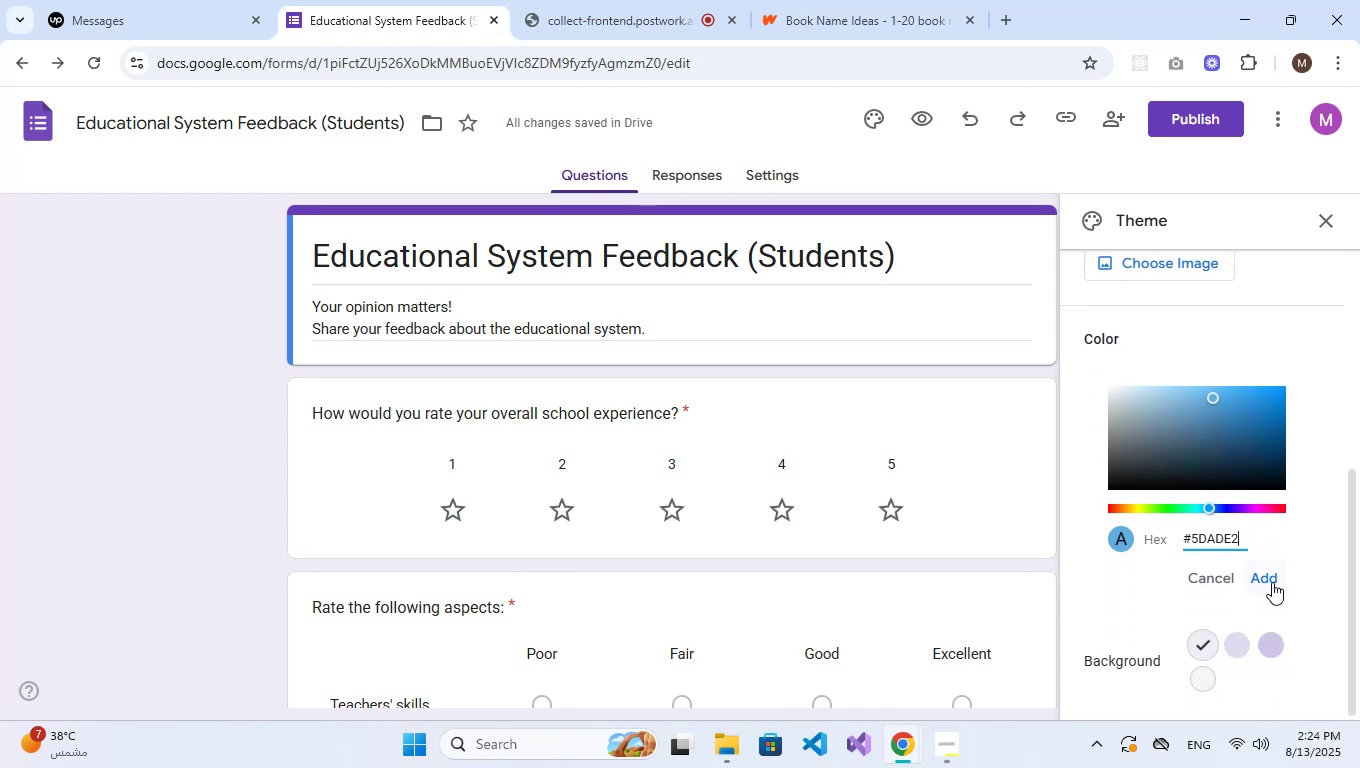 
left_click([1273, 577])
 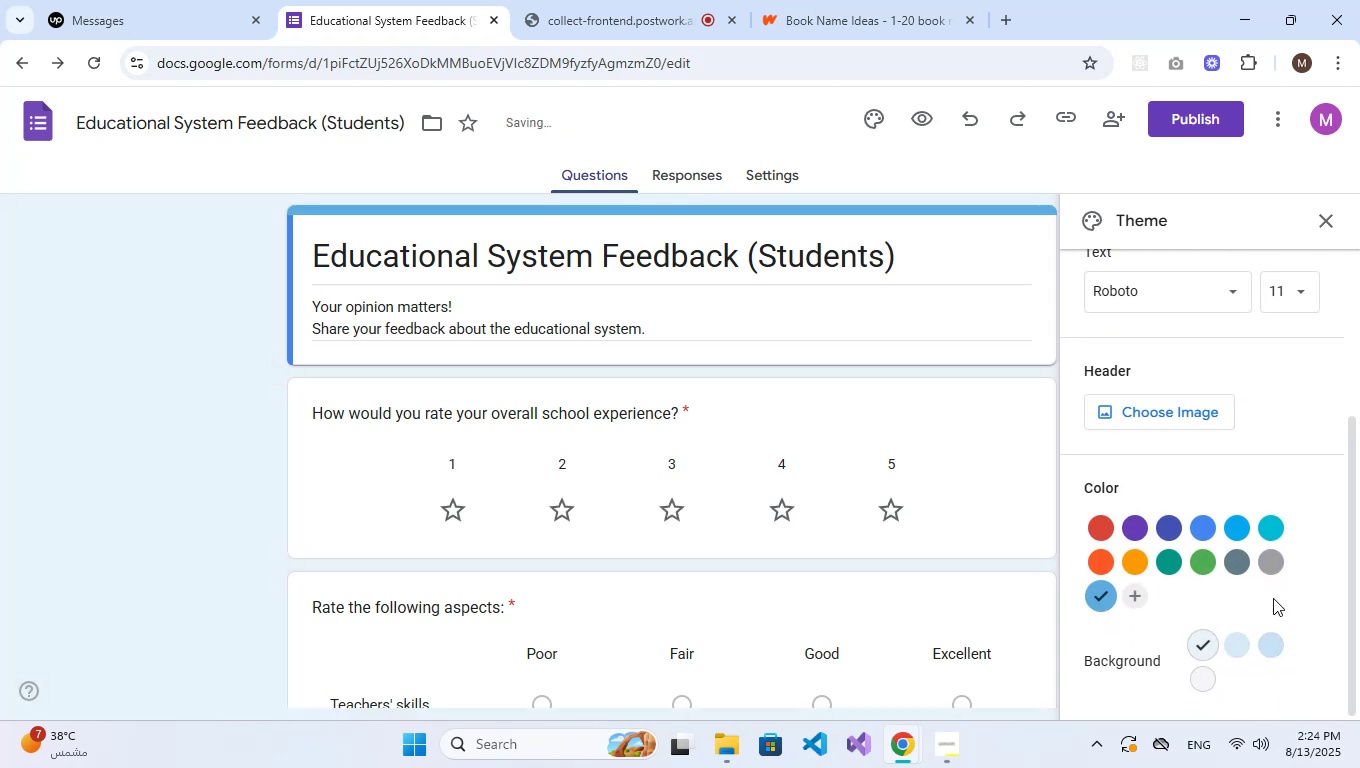 
scroll: coordinate [884, 373], scroll_direction: down, amount: 20.0
 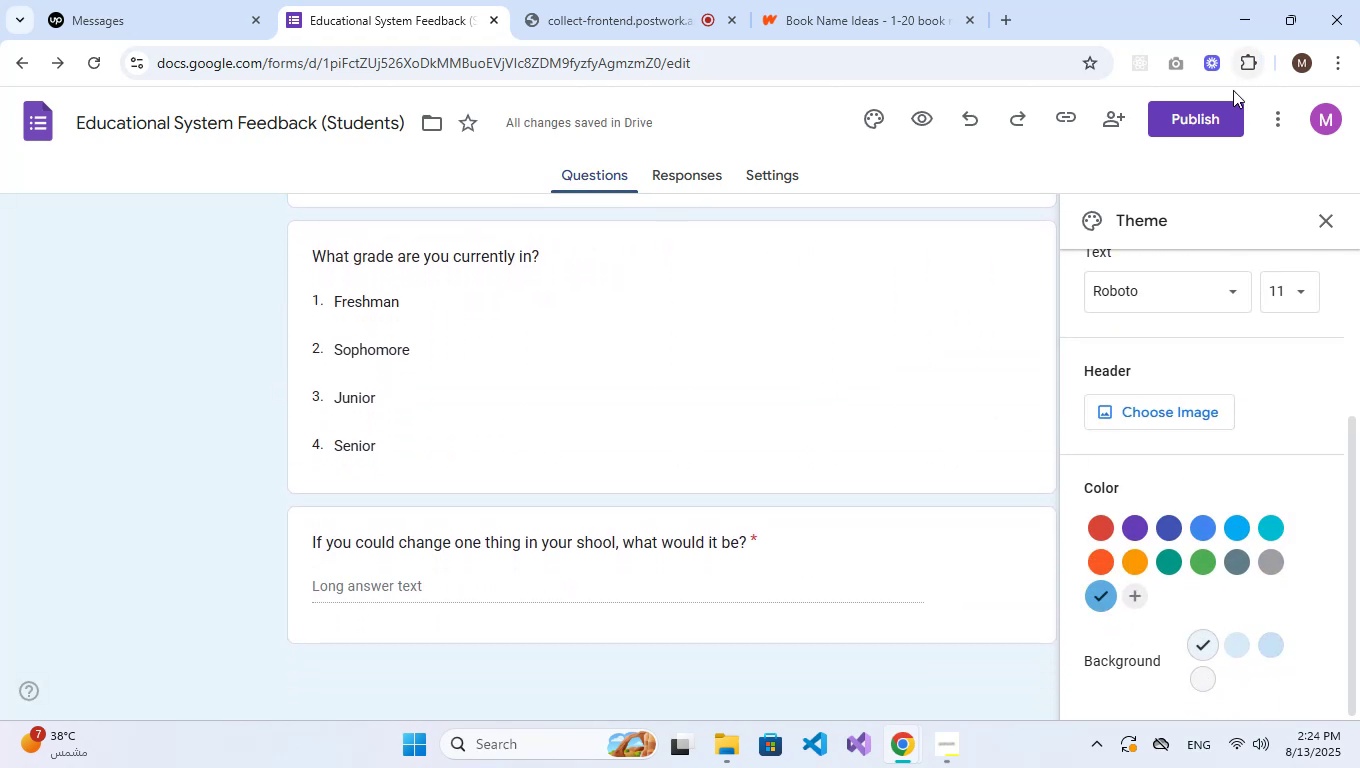 
left_click([1223, 115])
 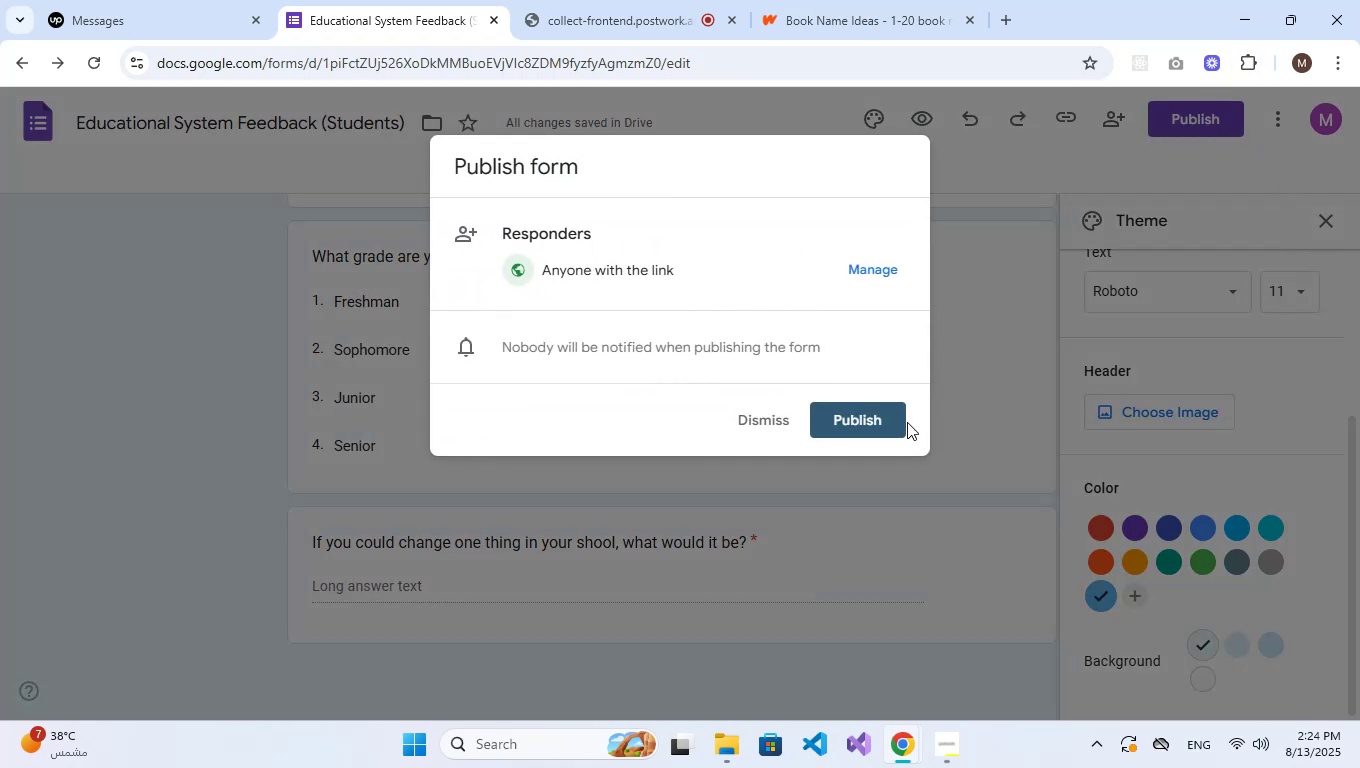 
left_click([895, 423])
 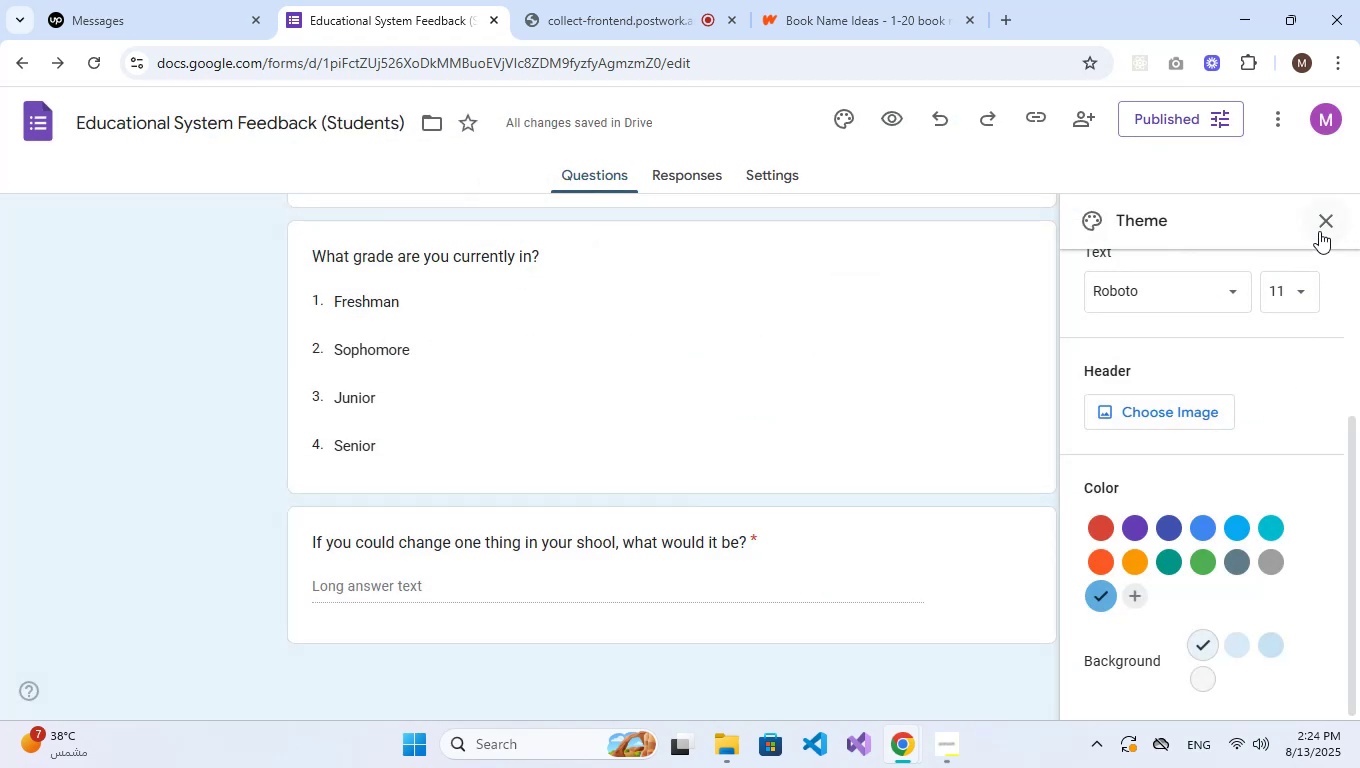 
left_click([1324, 224])
 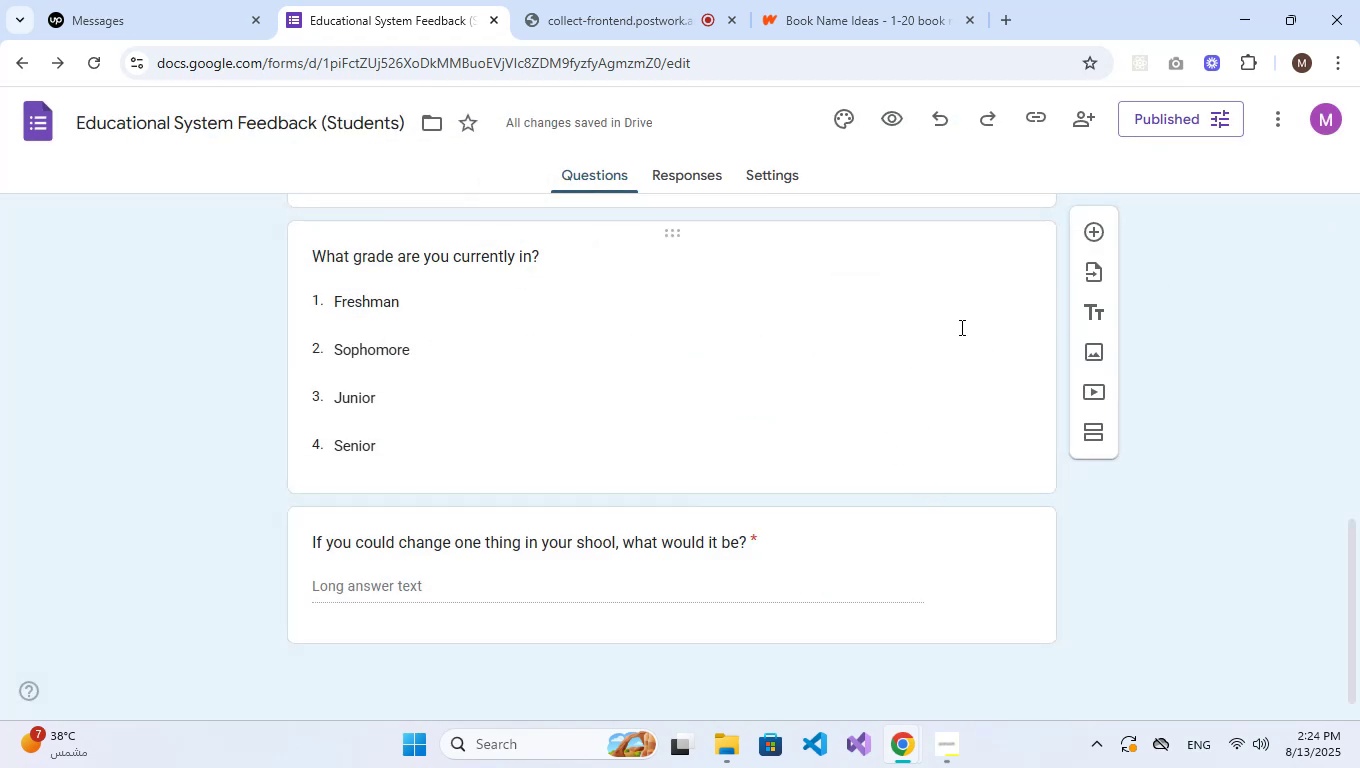 
scroll: coordinate [883, 427], scroll_direction: up, amount: 16.0
 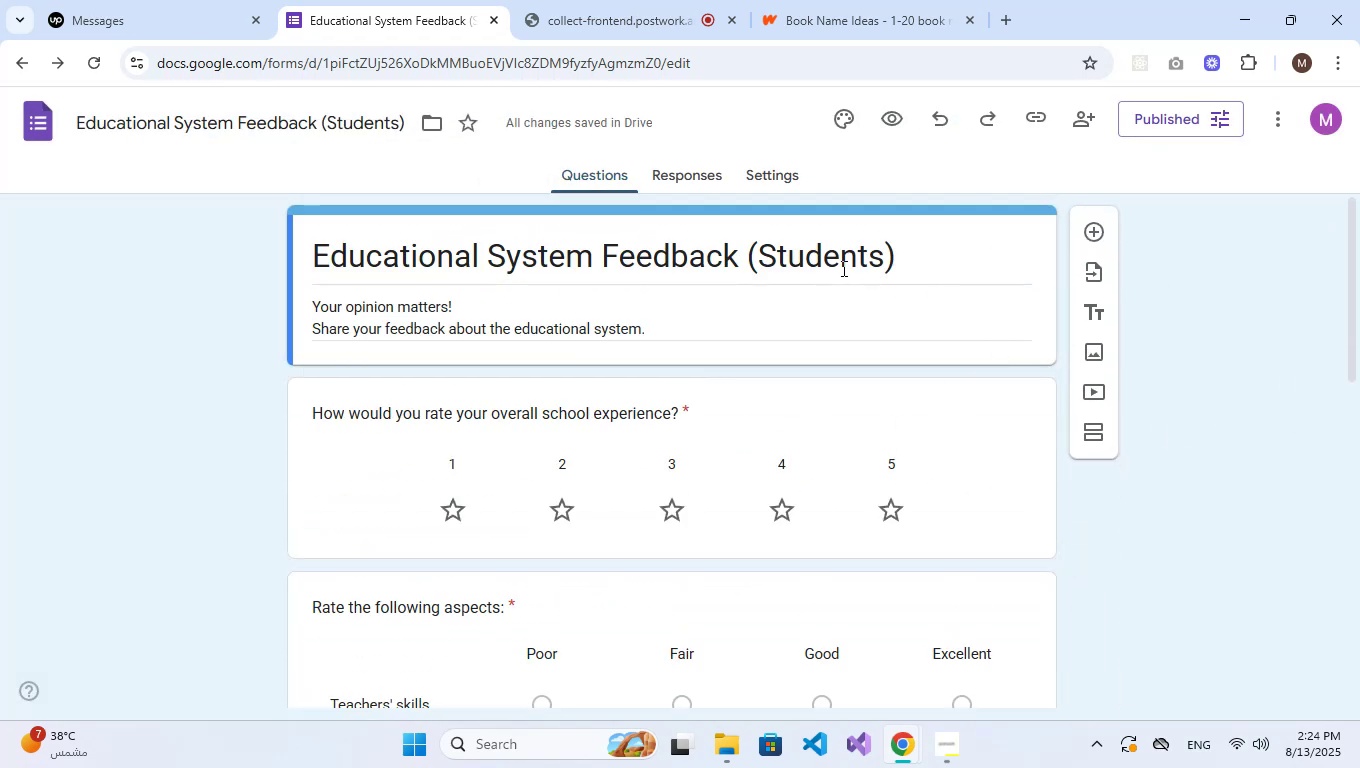 
double_click([1159, 113])
 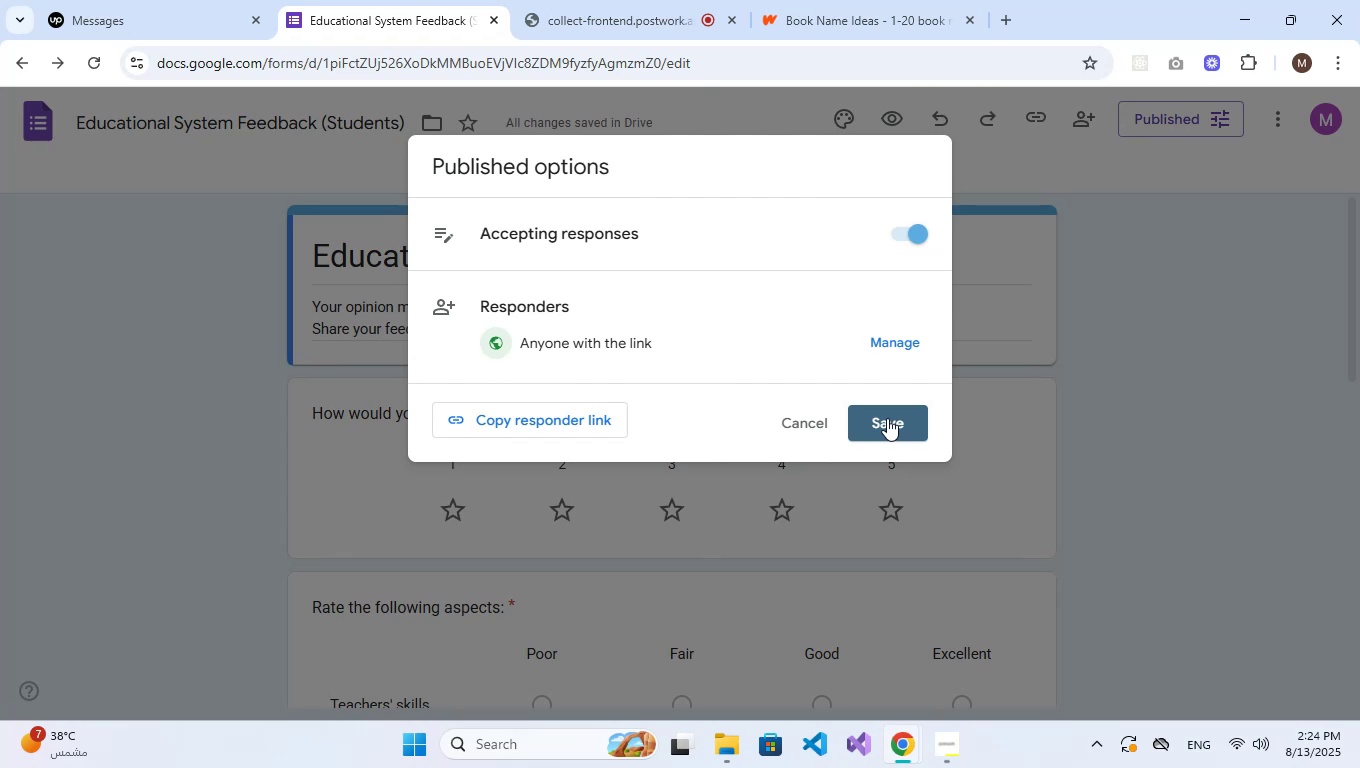 
left_click([595, 417])
 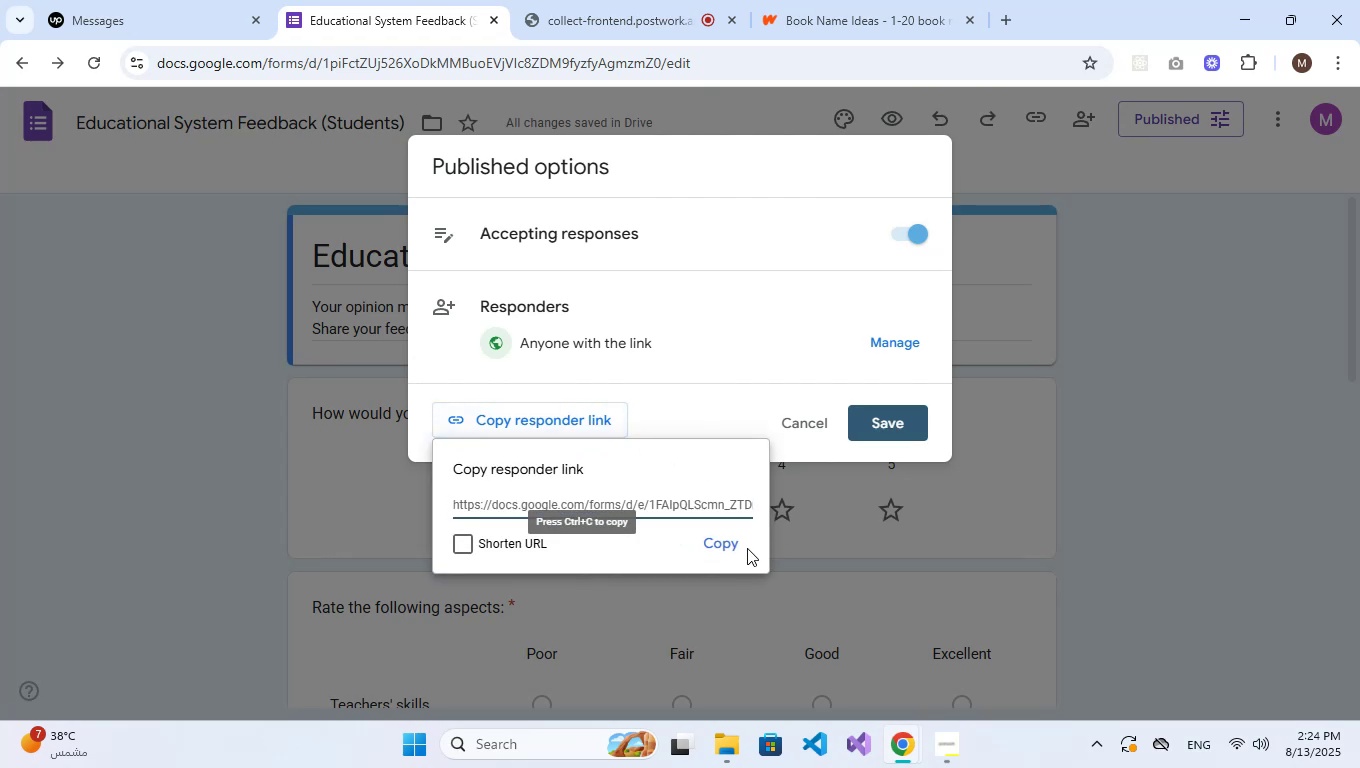 
double_click([730, 547])
 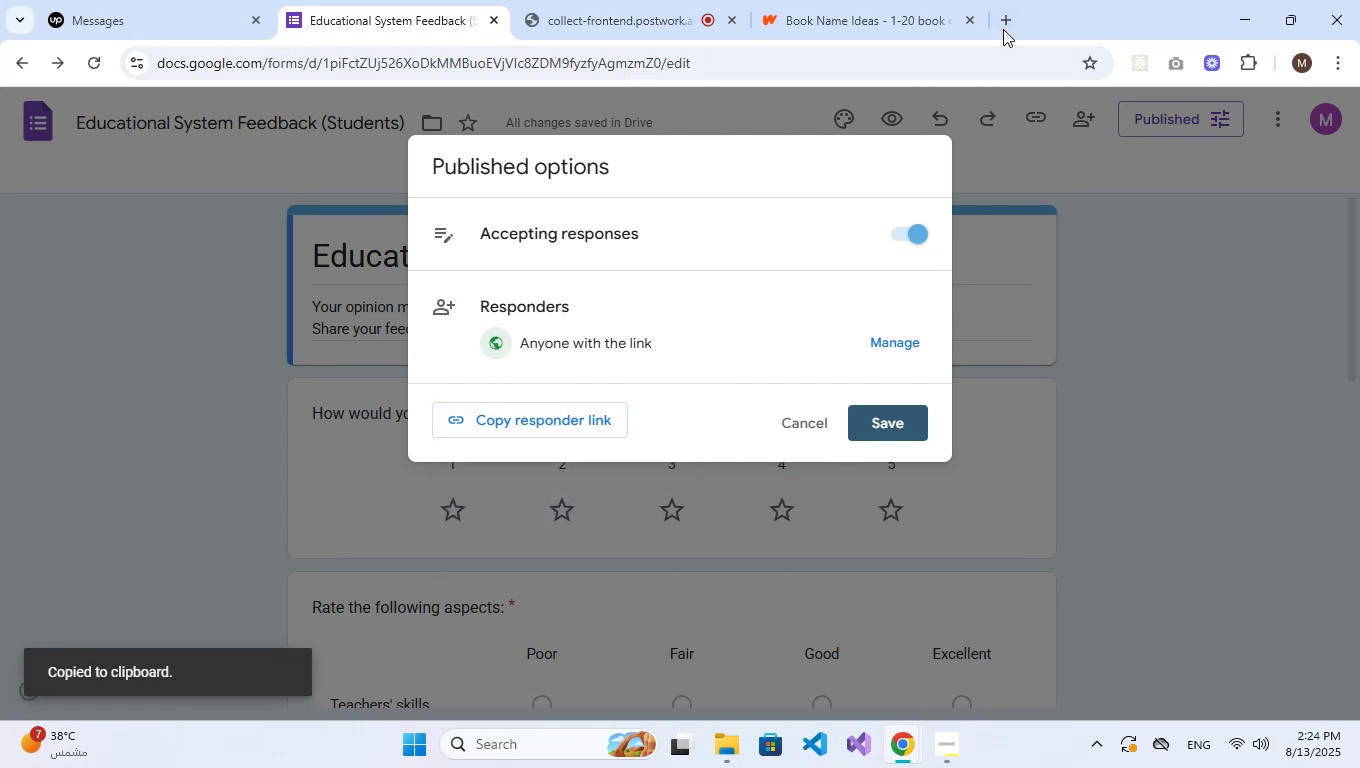 
left_click([1003, 29])
 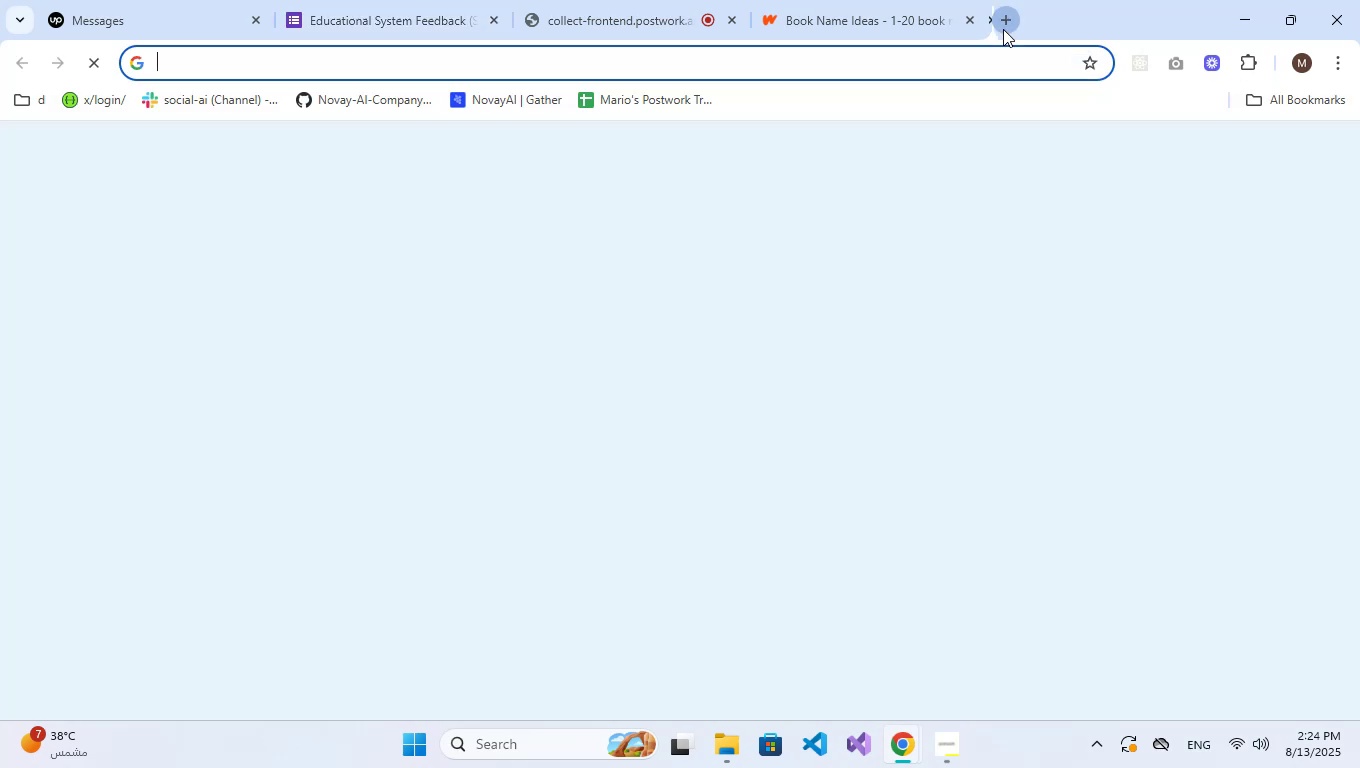 
key(Control+V)
 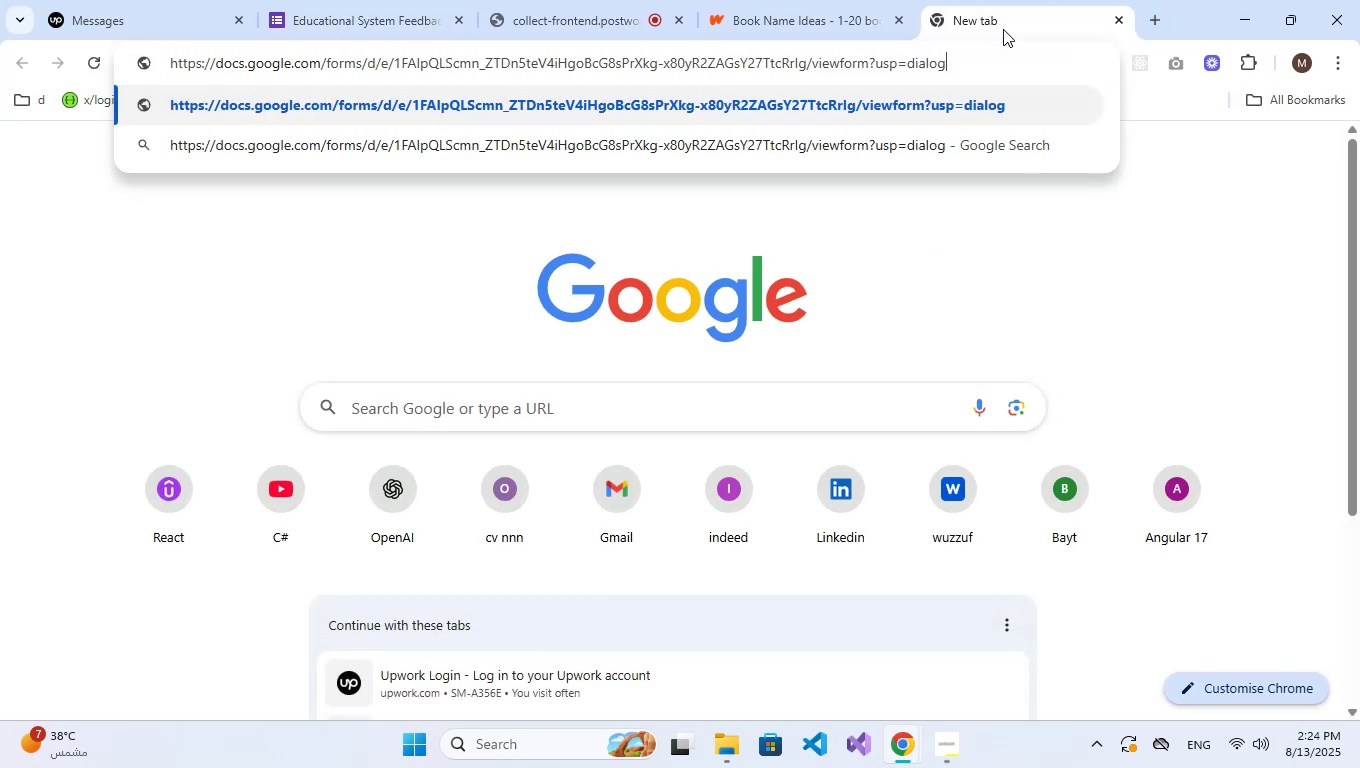 
key(NumpadEnter)
 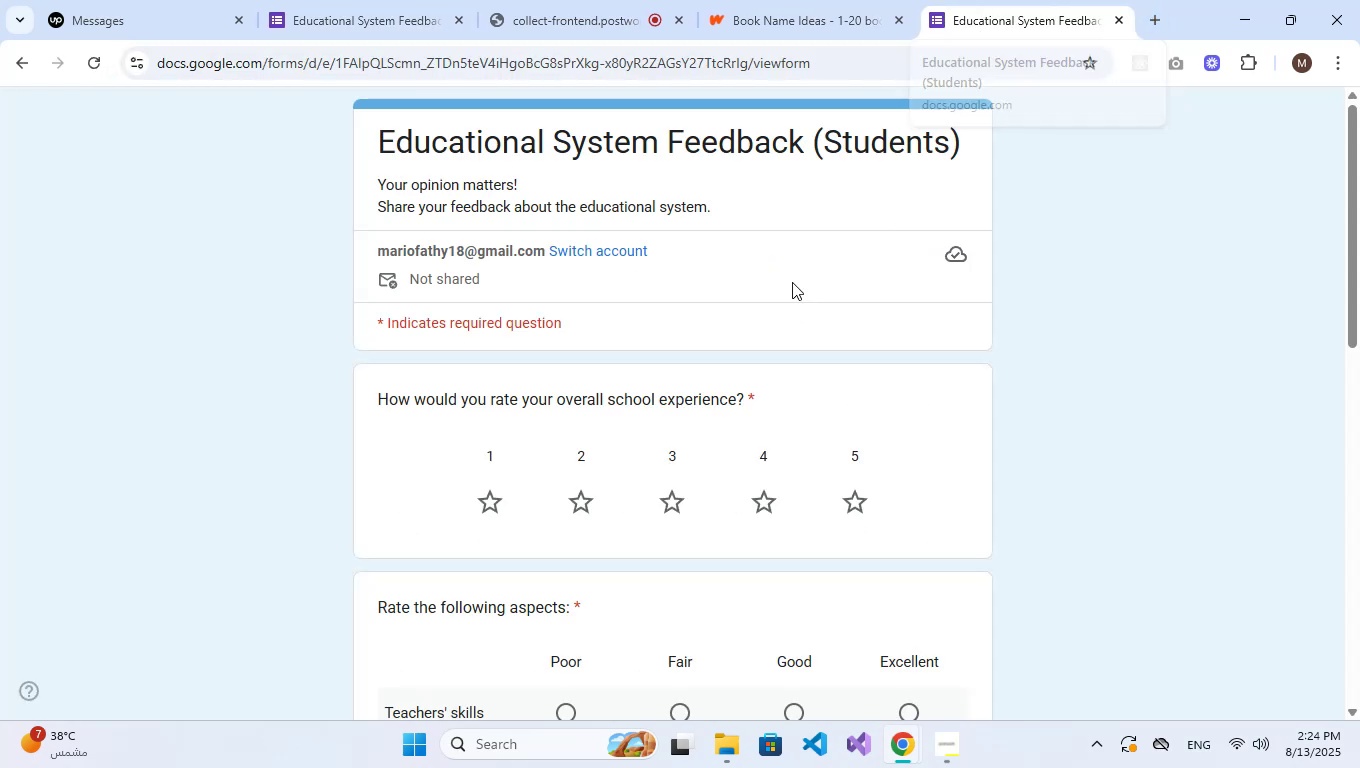 
left_click([668, 504])
 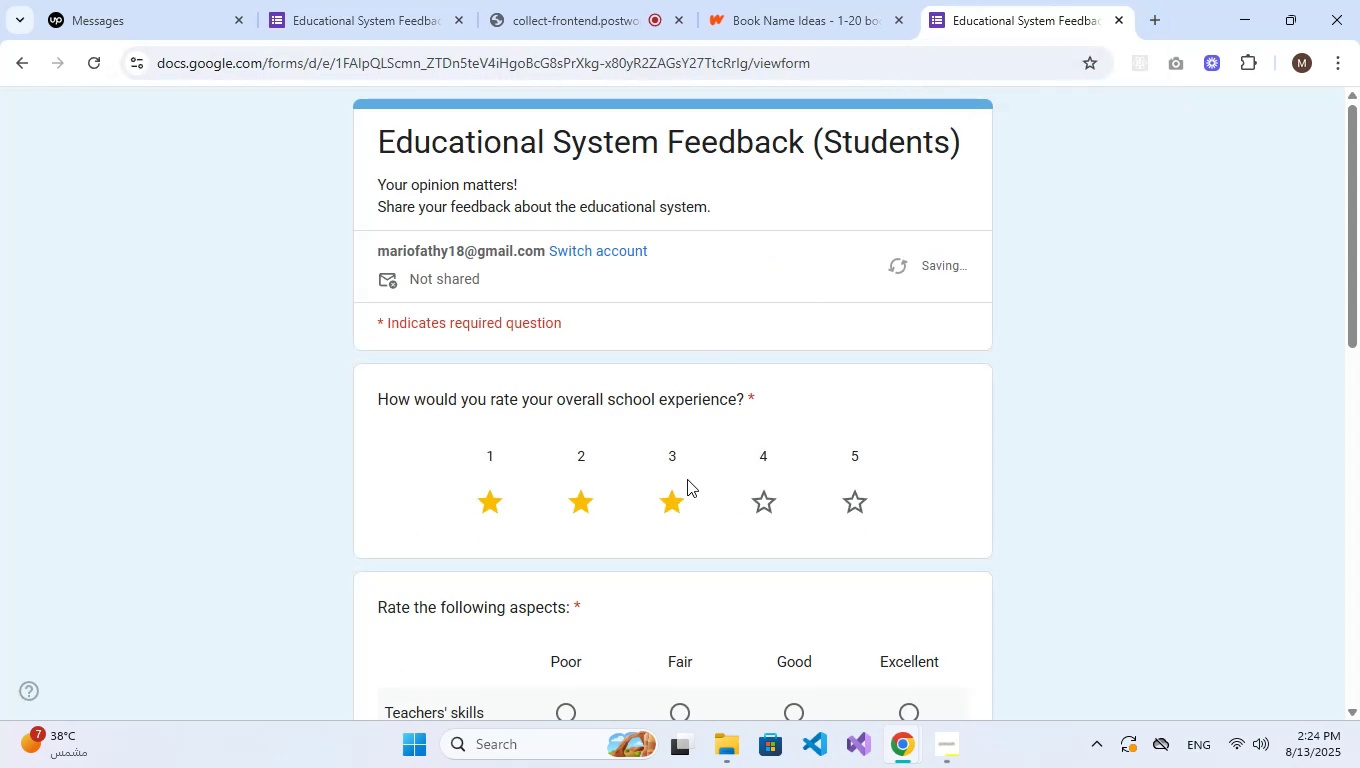 
scroll: coordinate [687, 479], scroll_direction: down, amount: 2.0
 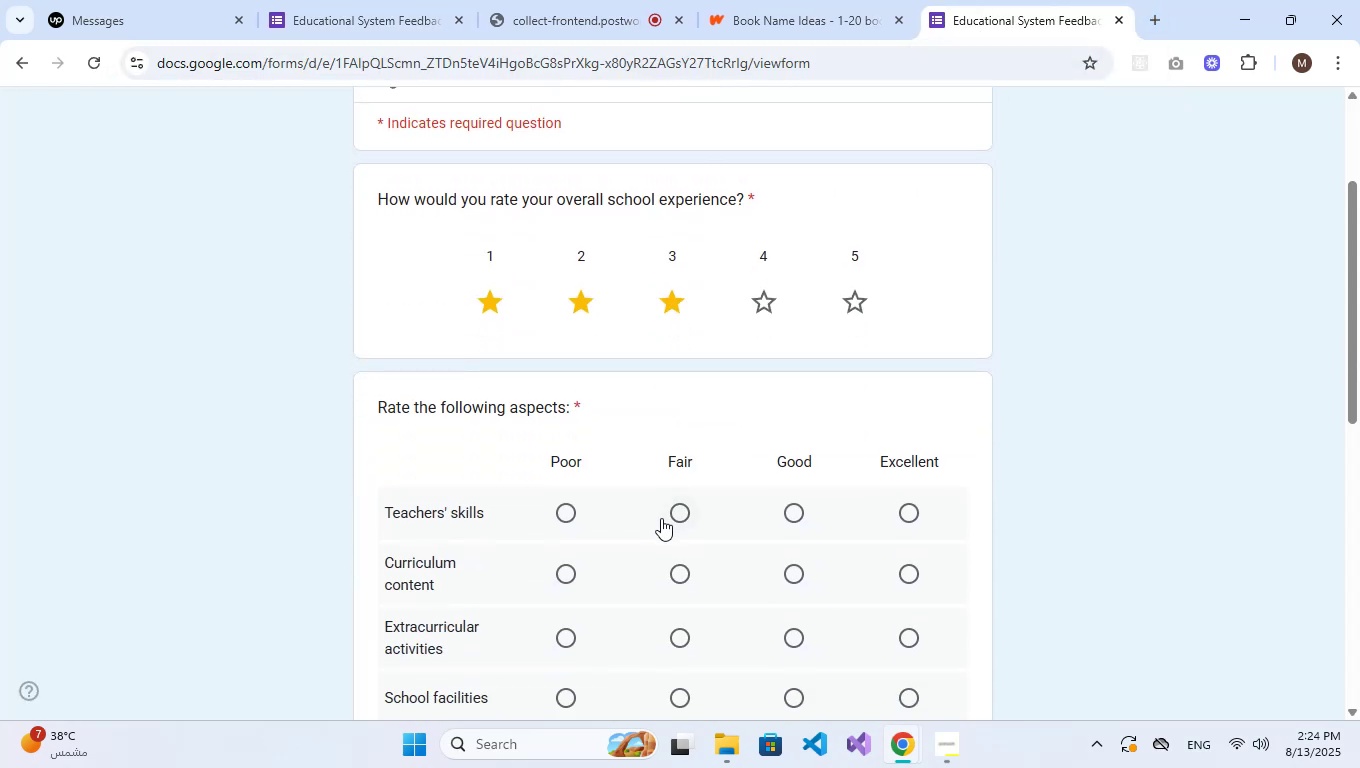 
left_click([689, 518])
 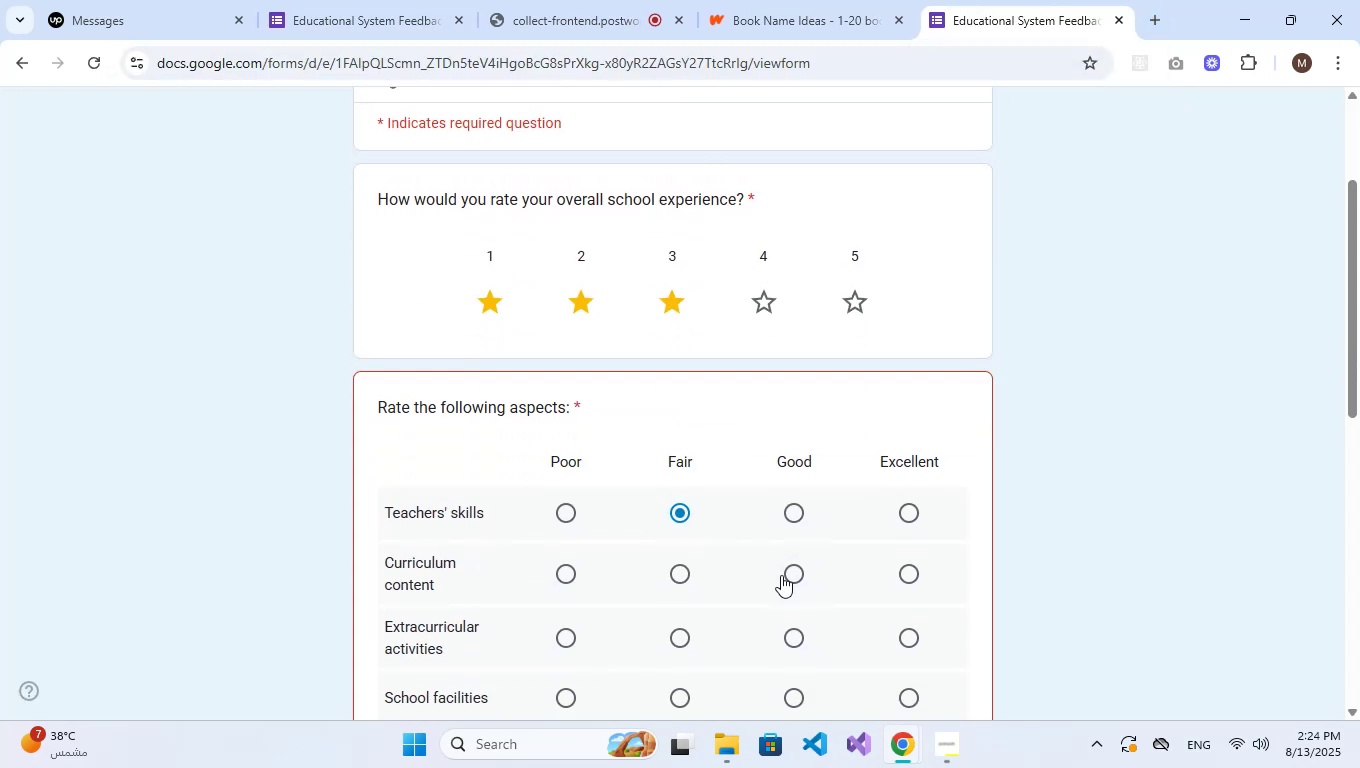 
left_click([807, 578])
 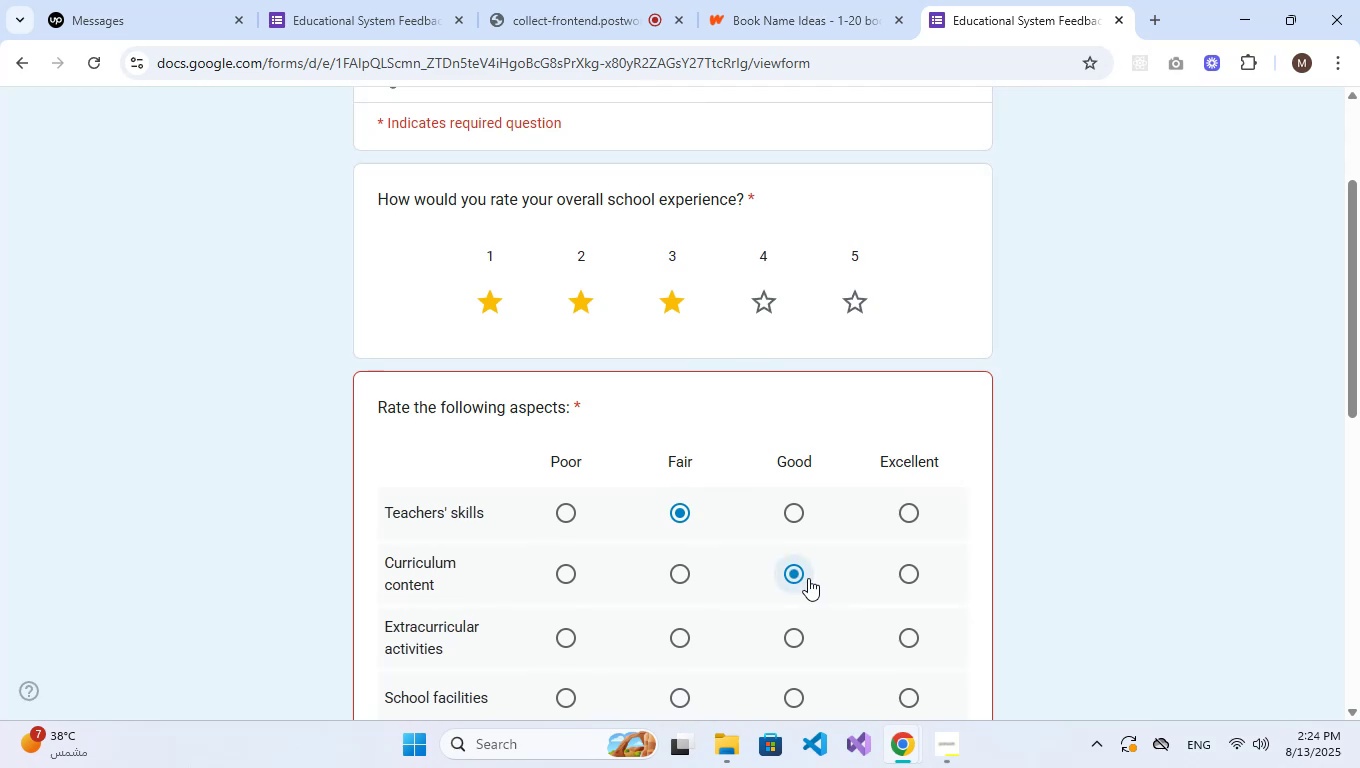 
scroll: coordinate [852, 581], scroll_direction: down, amount: 2.0
 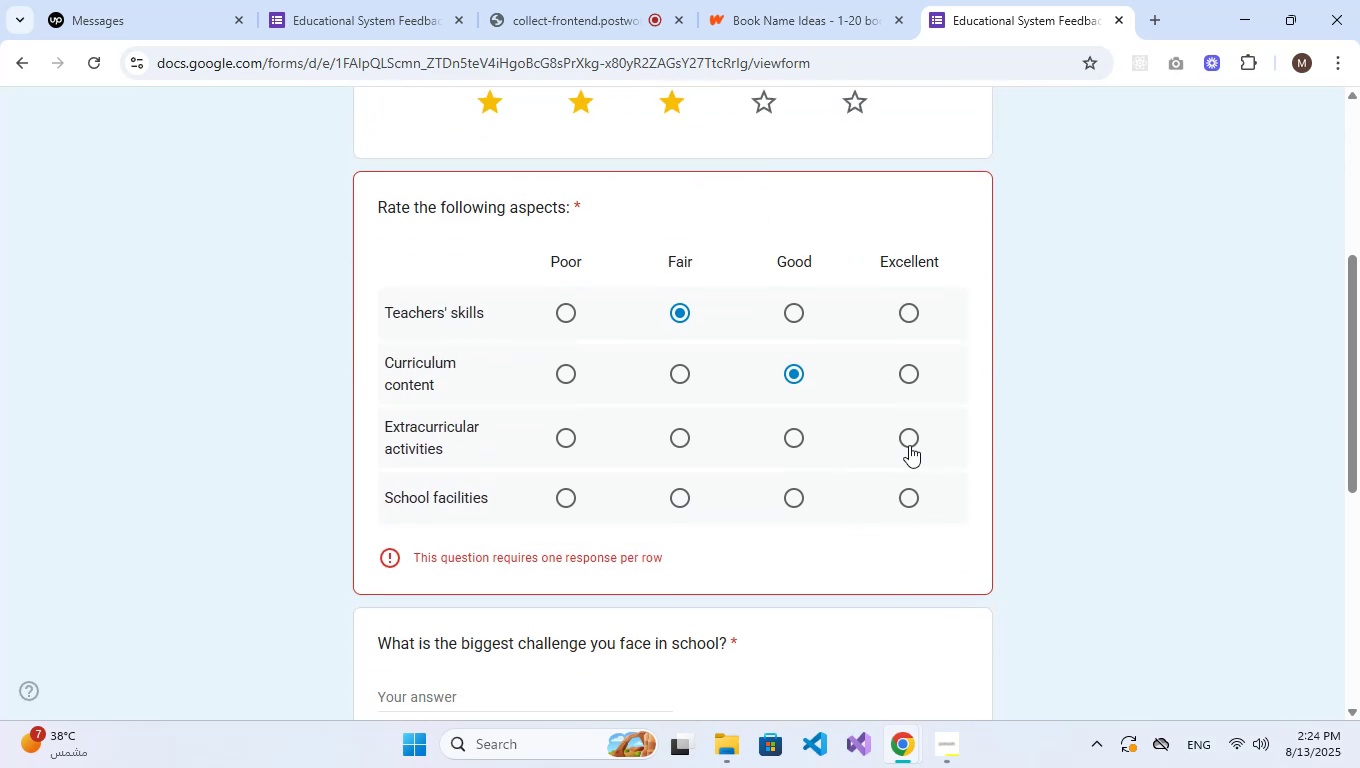 
left_click([901, 423])
 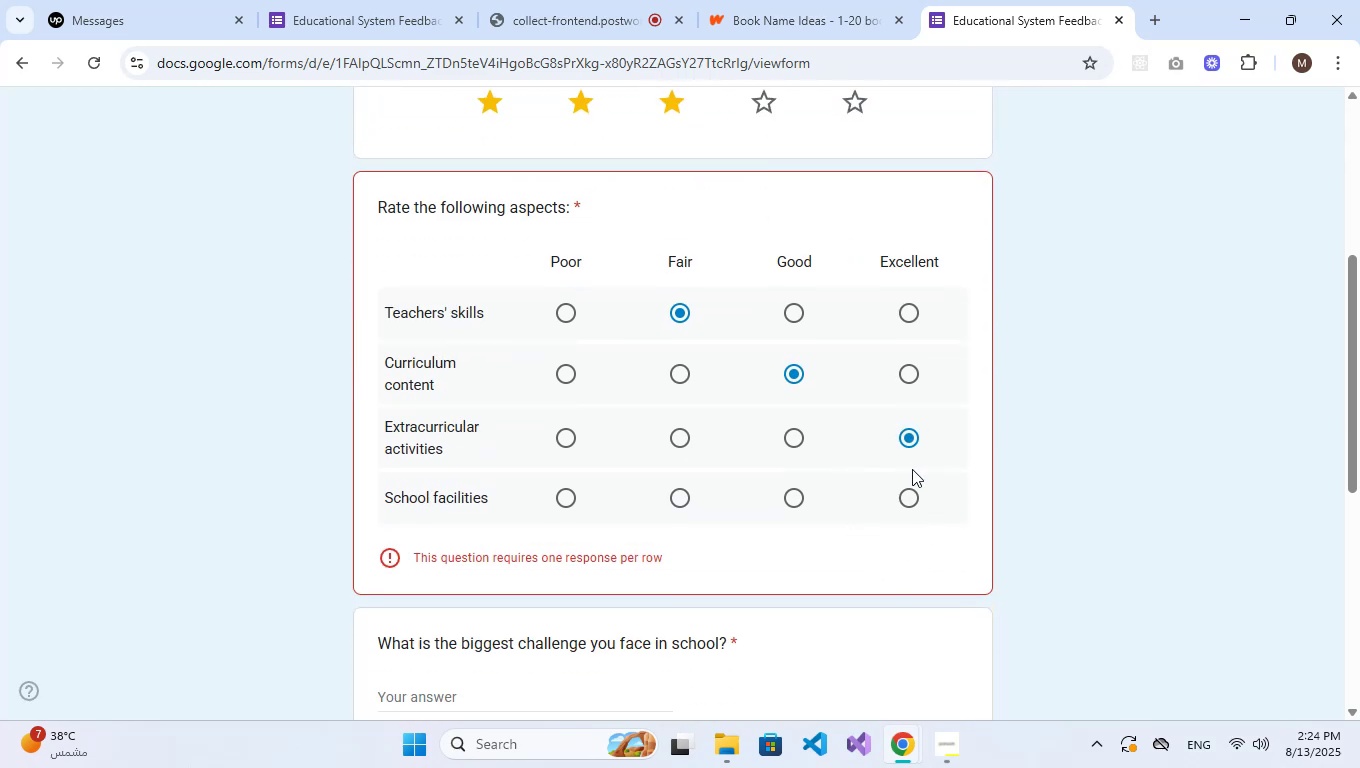 
left_click([912, 469])
 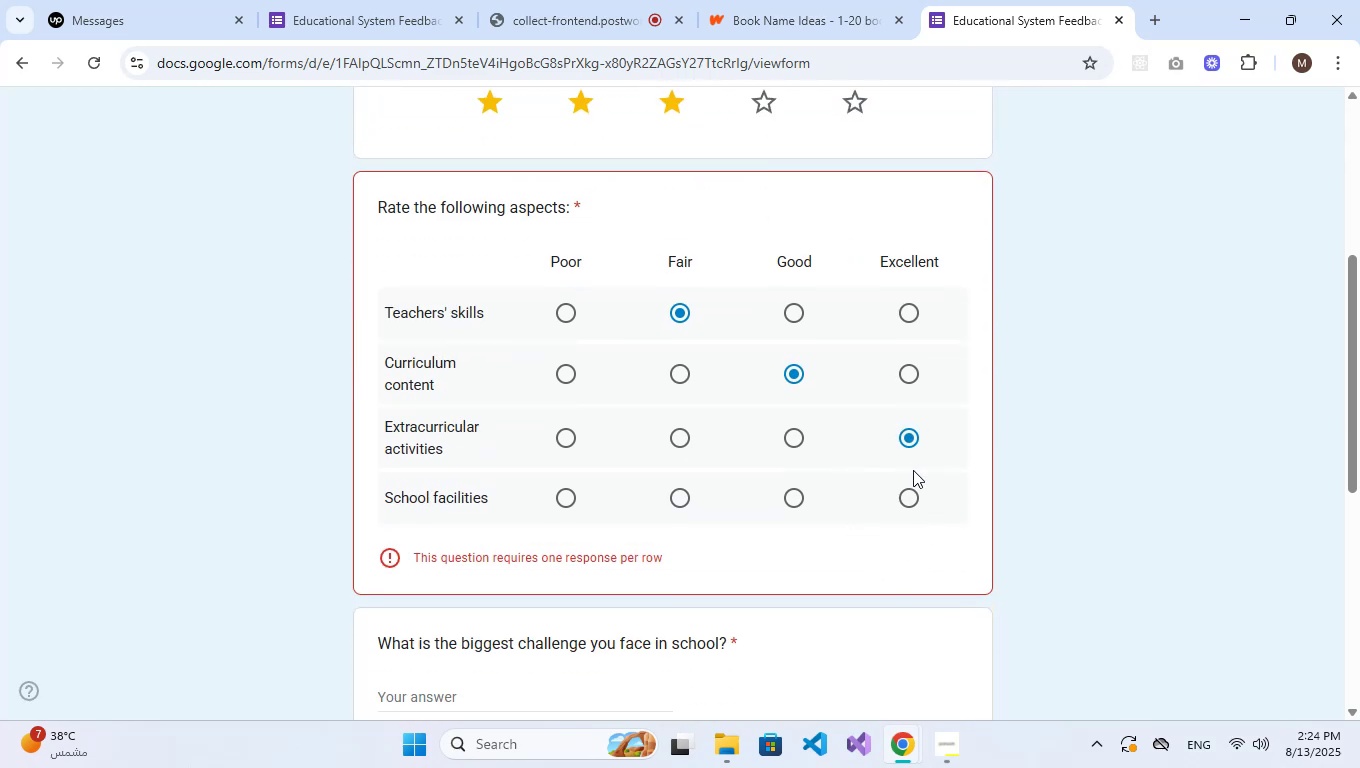 
scroll: coordinate [913, 473], scroll_direction: down, amount: 1.0
 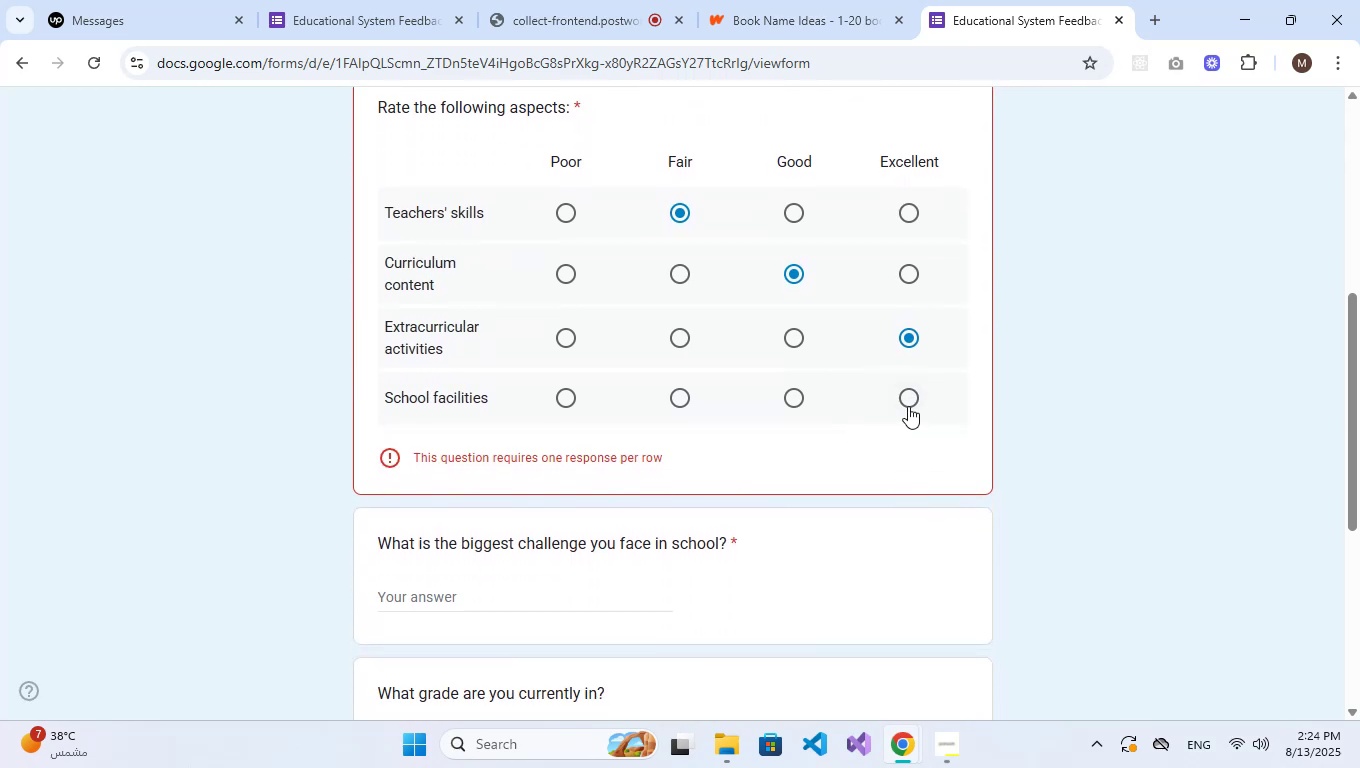 
left_click([909, 397])
 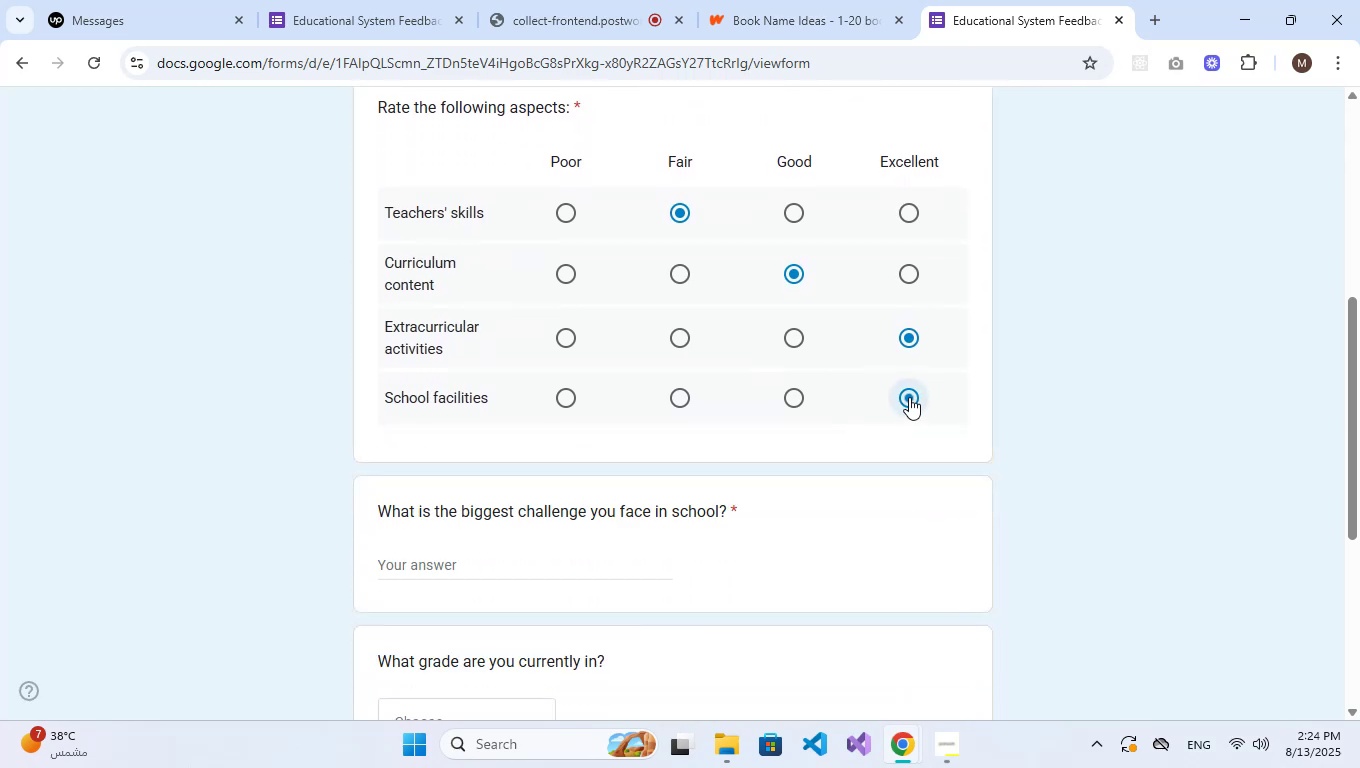 
scroll: coordinate [895, 406], scroll_direction: down, amount: 2.0
 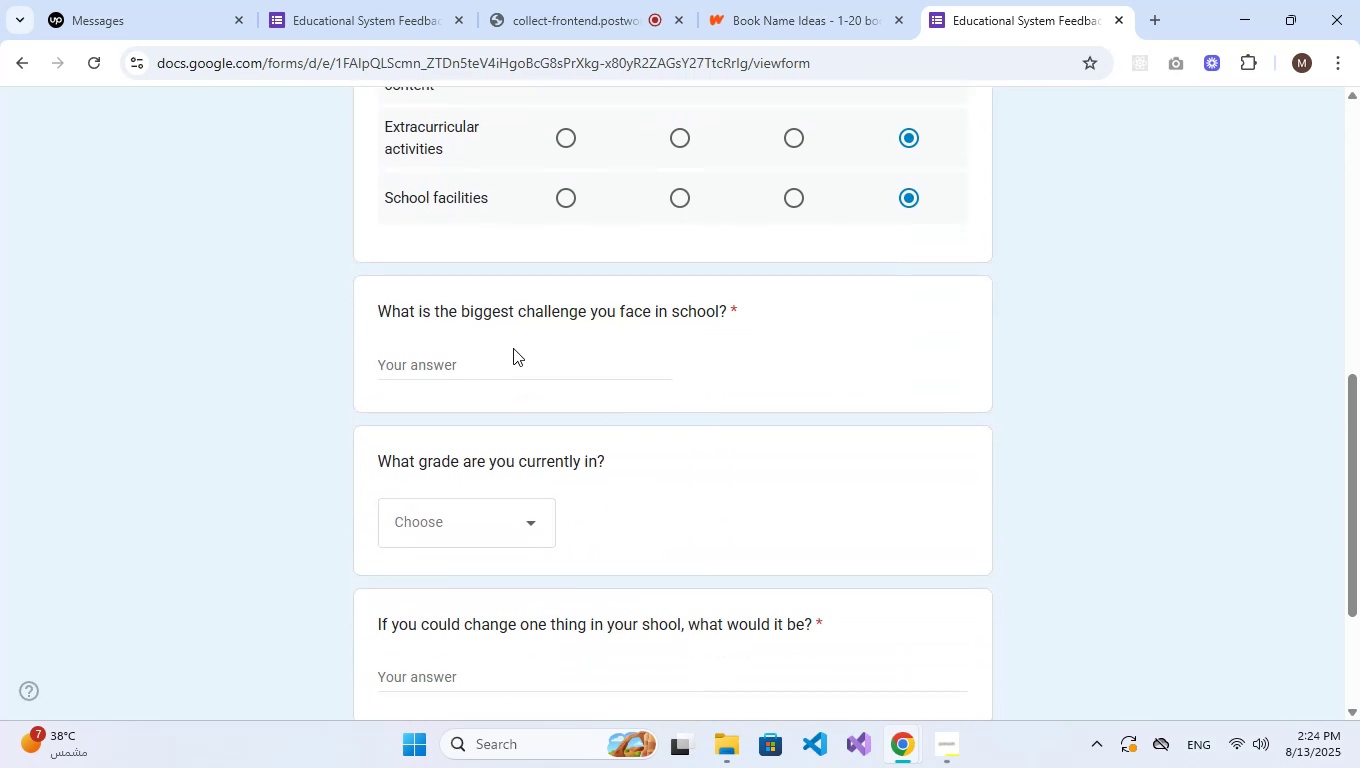 
left_click([511, 356])
 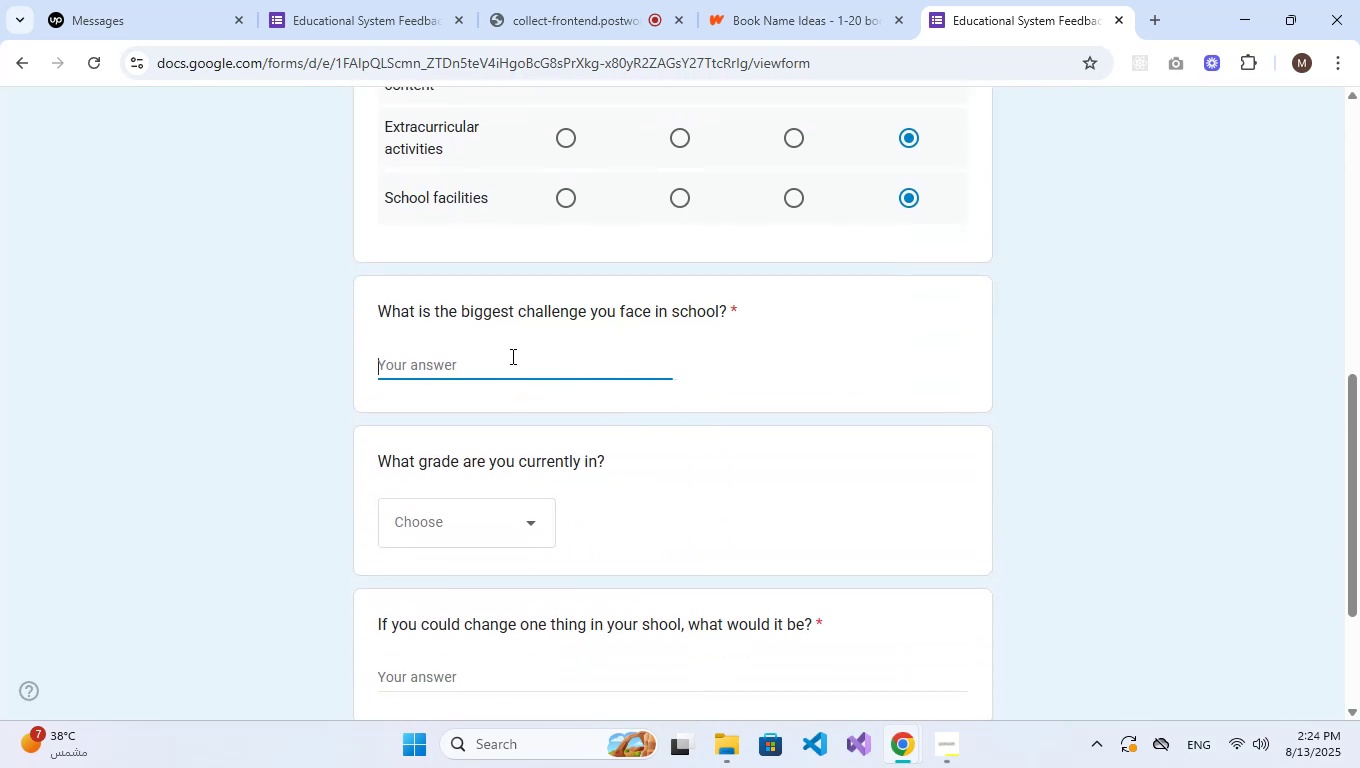 
type(d)
key(Backspace)
type(Test)
 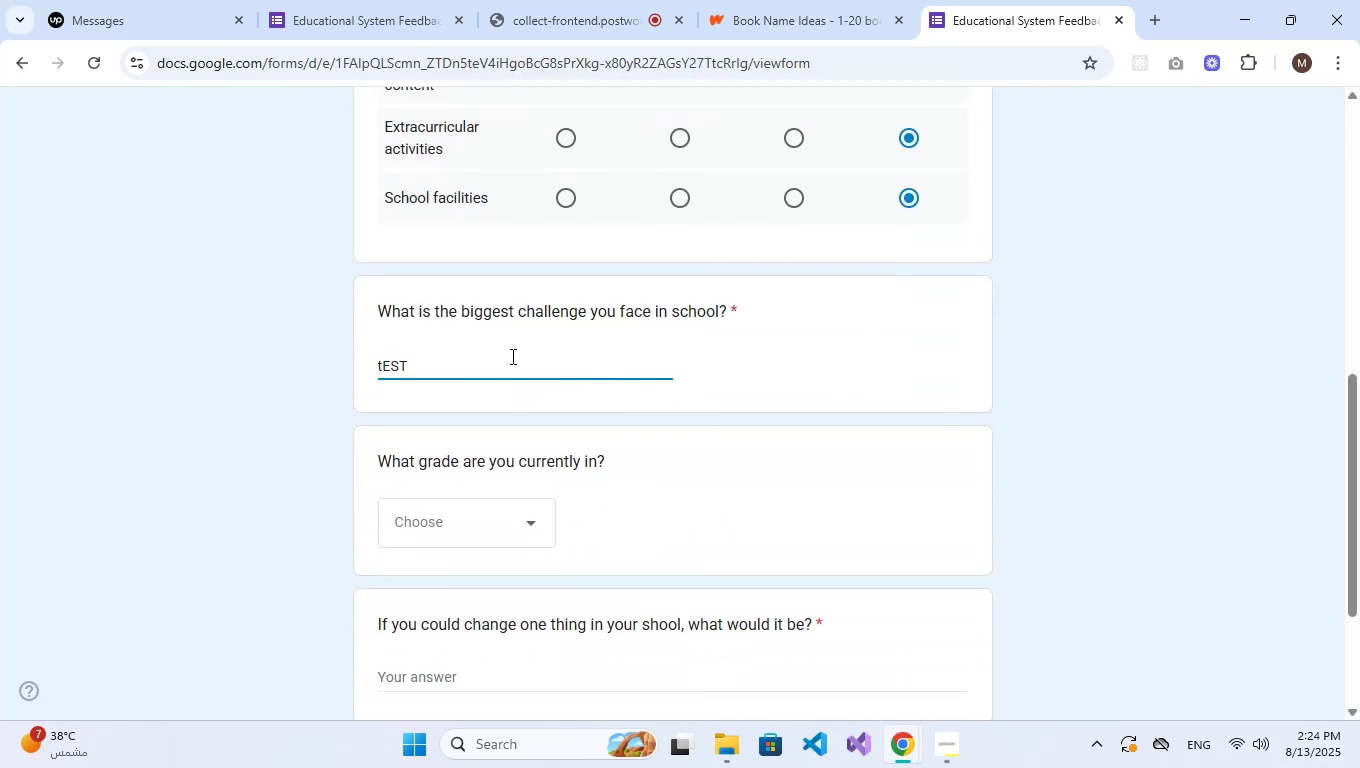 
scroll: coordinate [511, 356], scroll_direction: down, amount: 3.0
 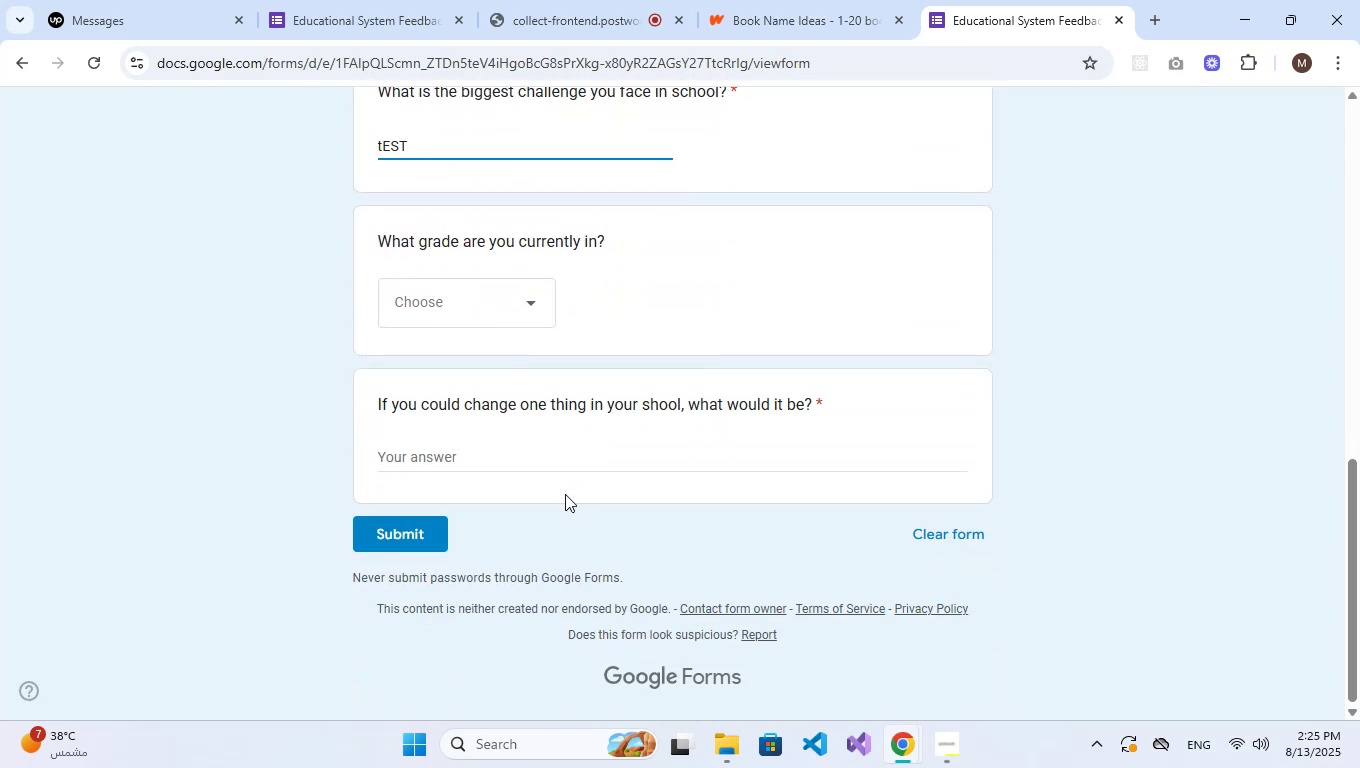 
left_click([527, 468])
 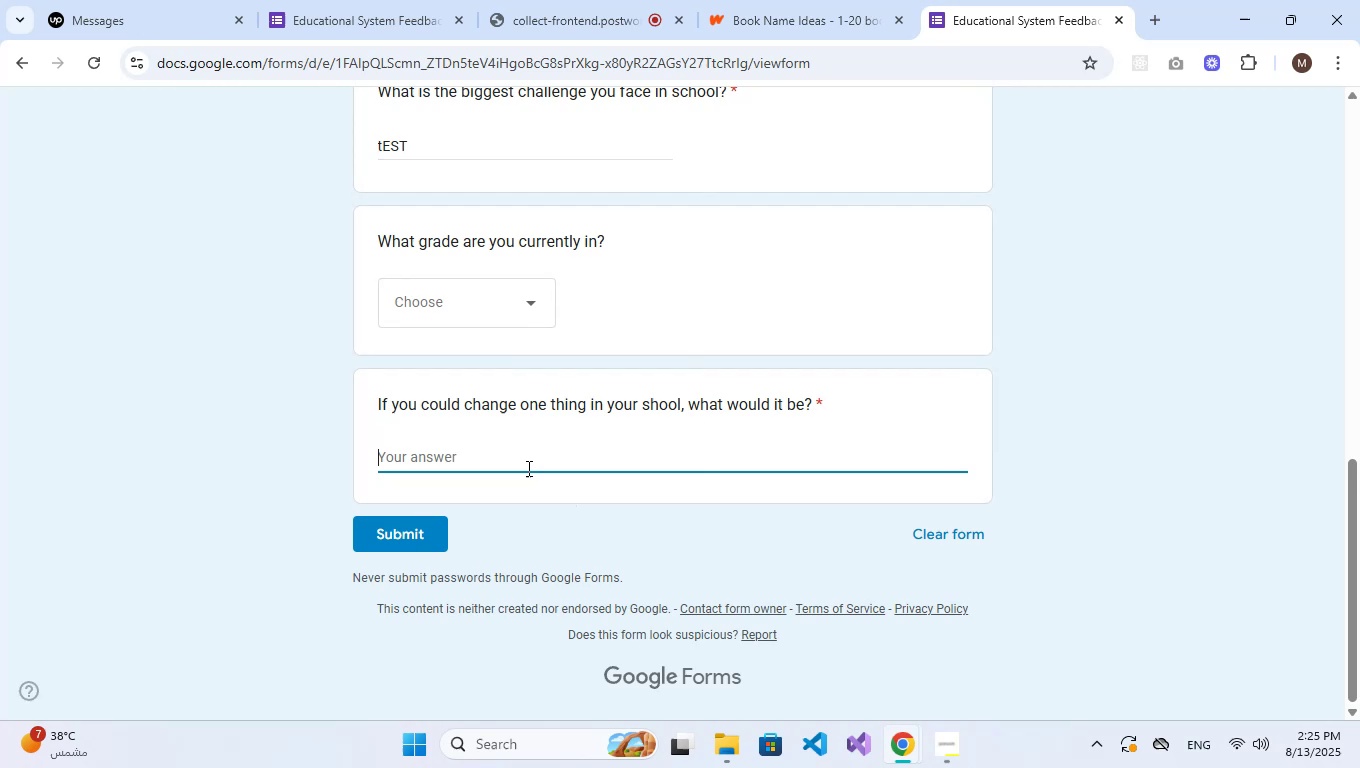 
type(test)
 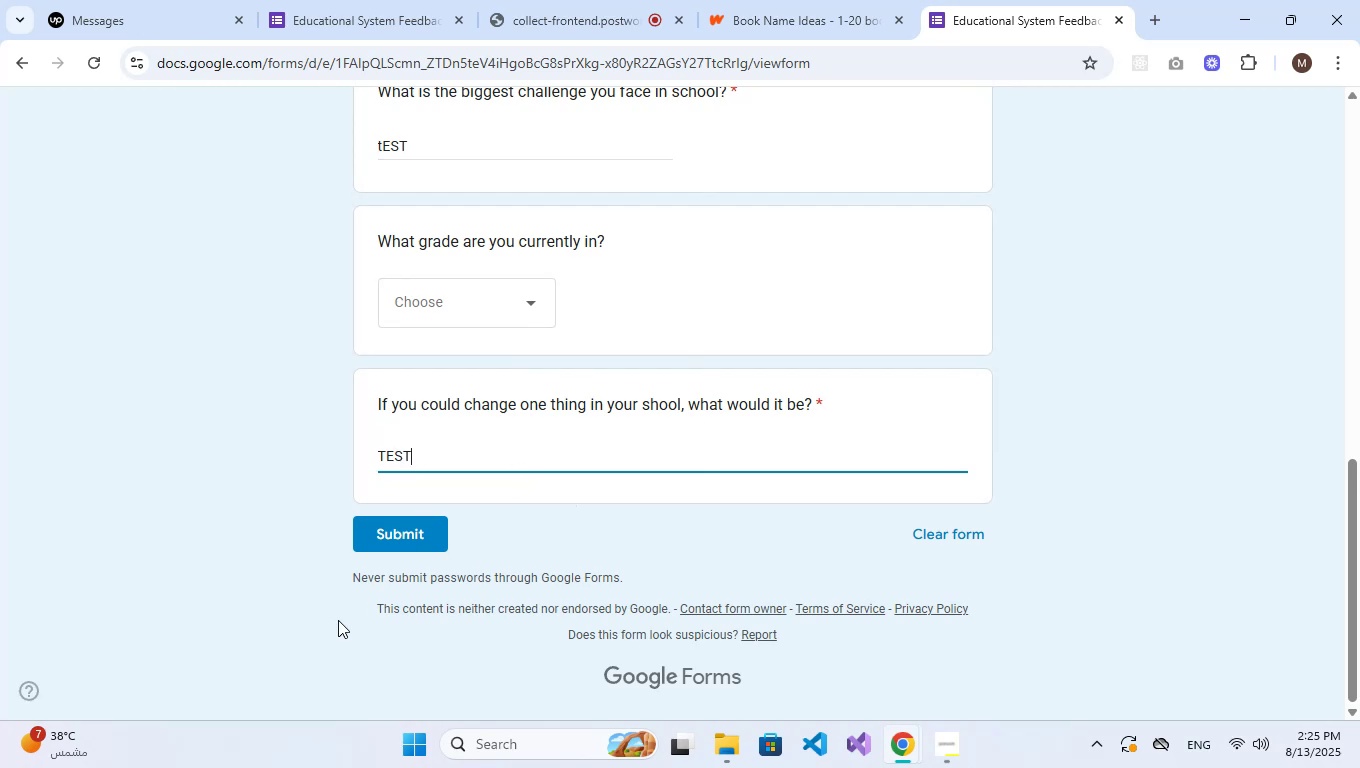 
left_click([390, 549])
 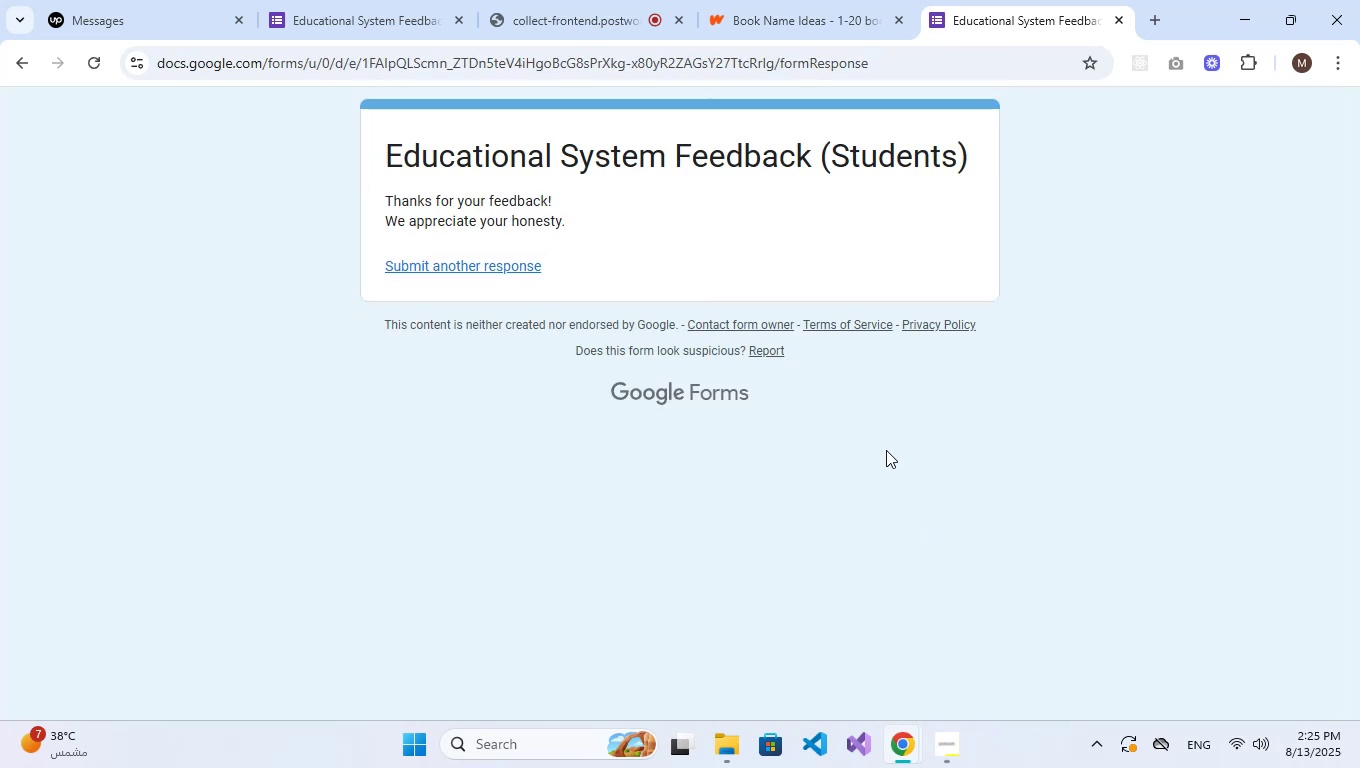 
left_click([1119, 23])
 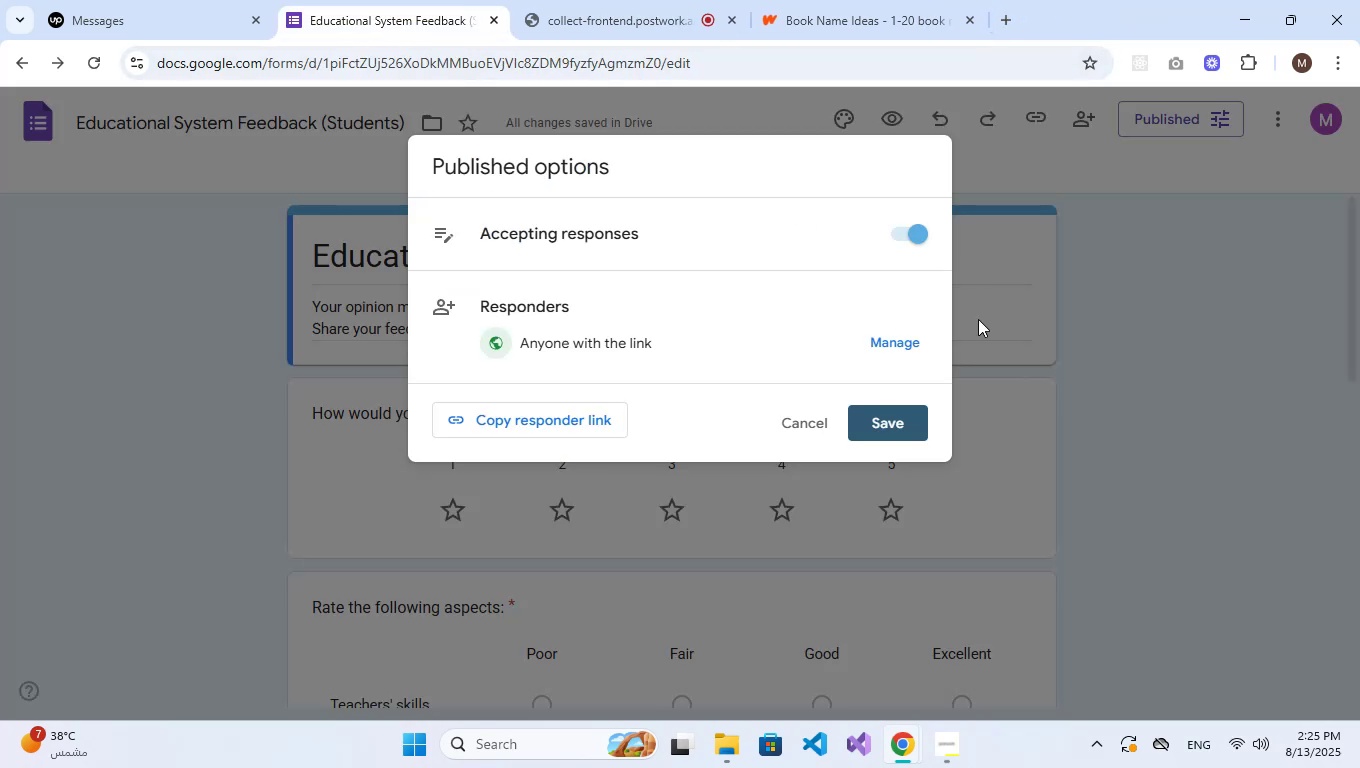 
left_click([803, 416])
 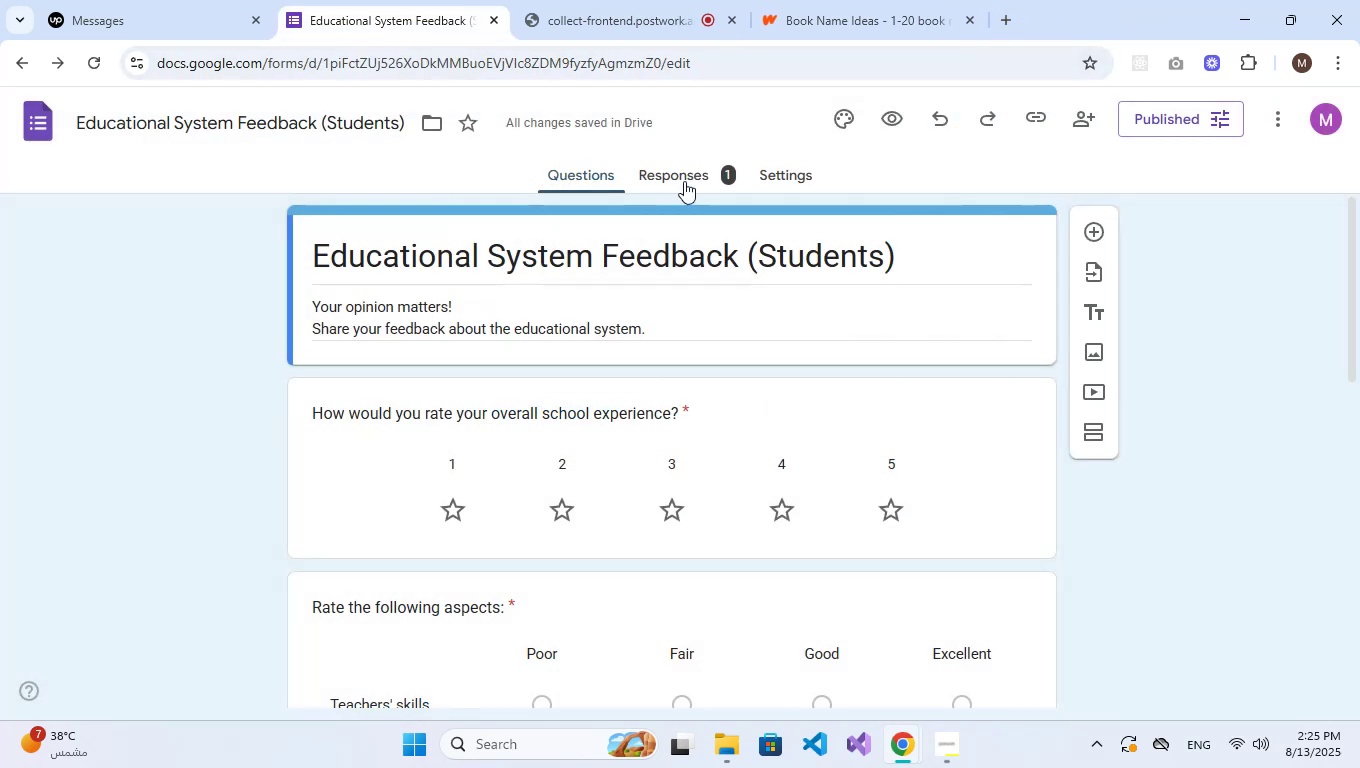 
left_click([679, 178])
 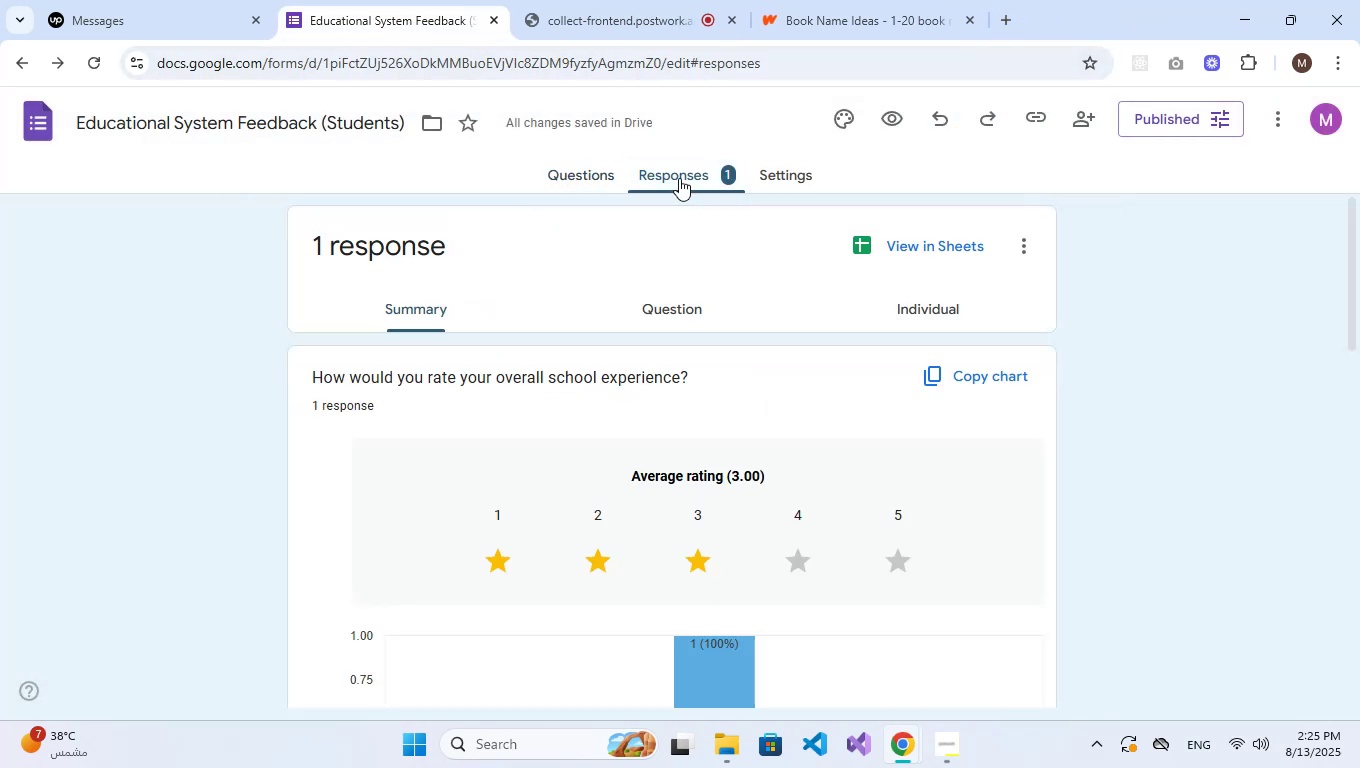 
left_click([562, 178])
 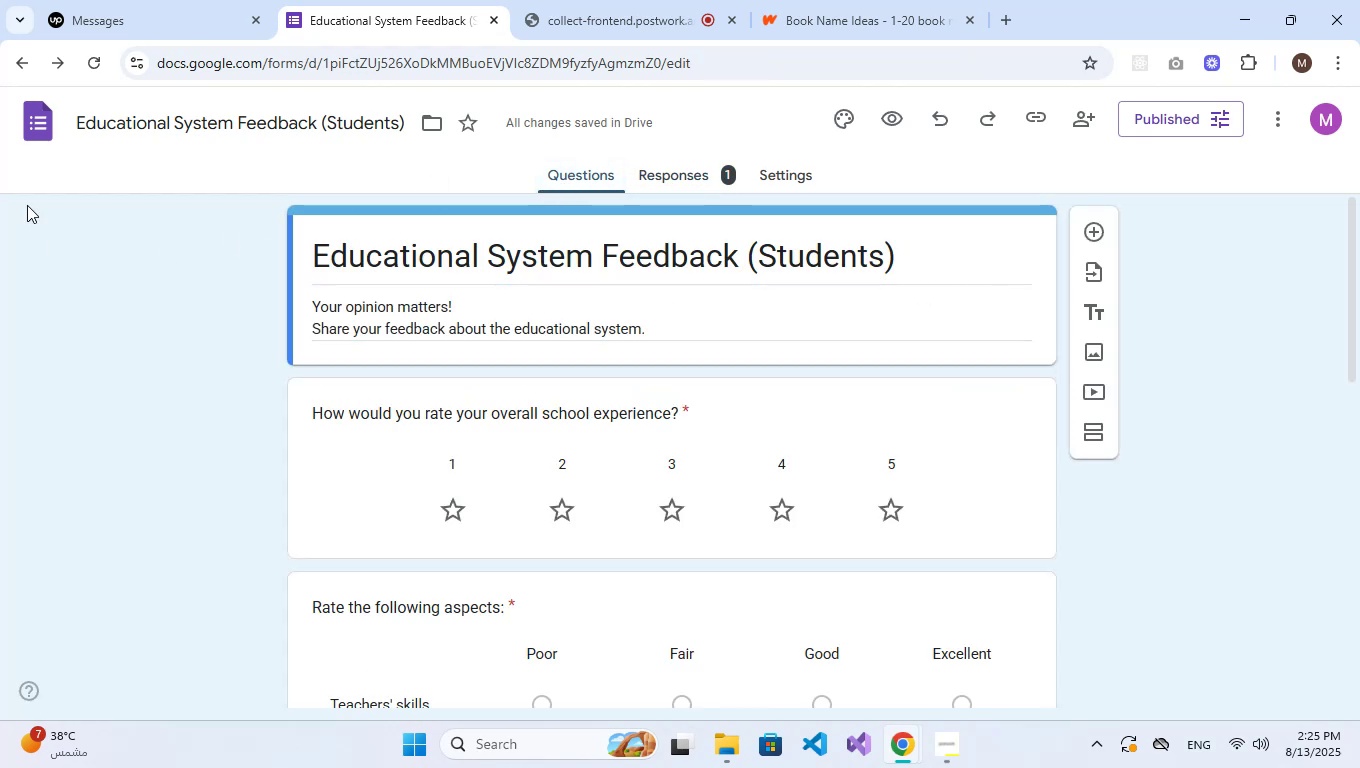 
left_click([34, 130])
 